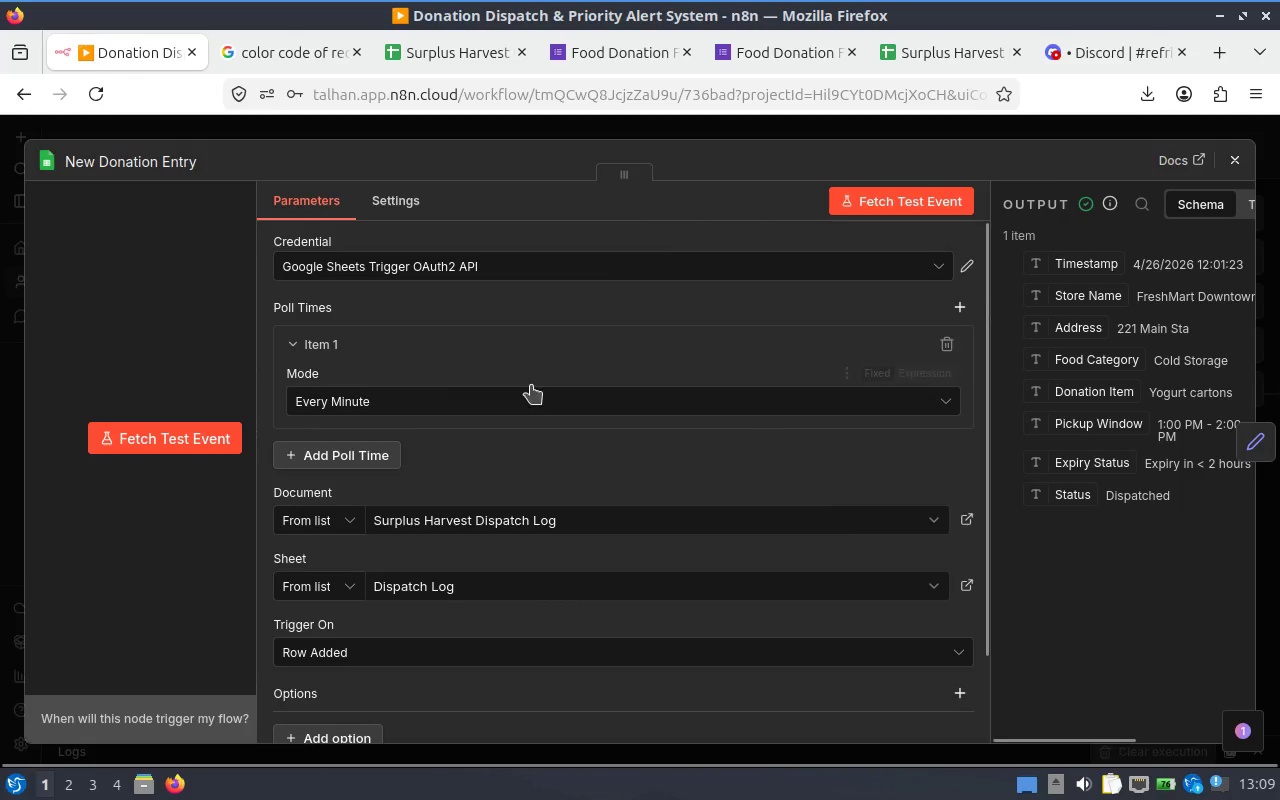 
scroll: coordinate [498, 380], scroll_direction: down, amount: 1.0
 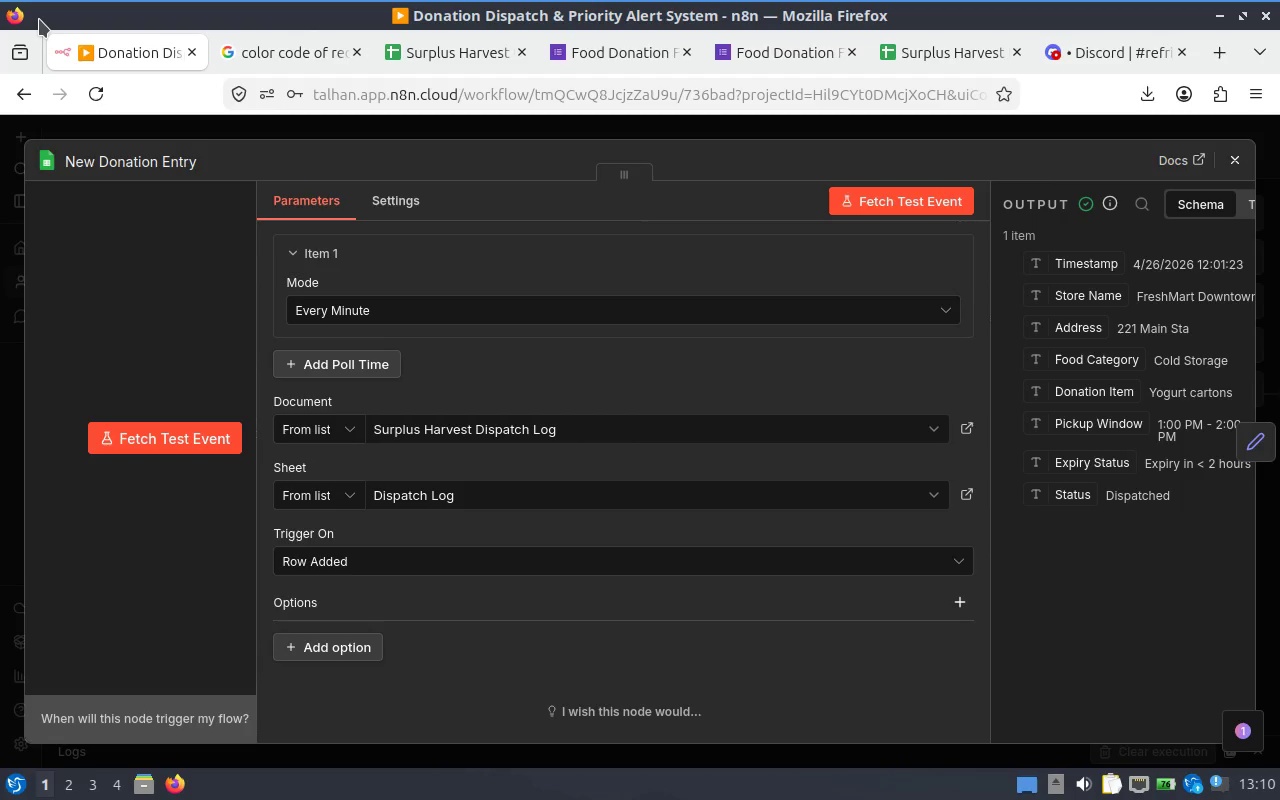 
wait(20.38)
 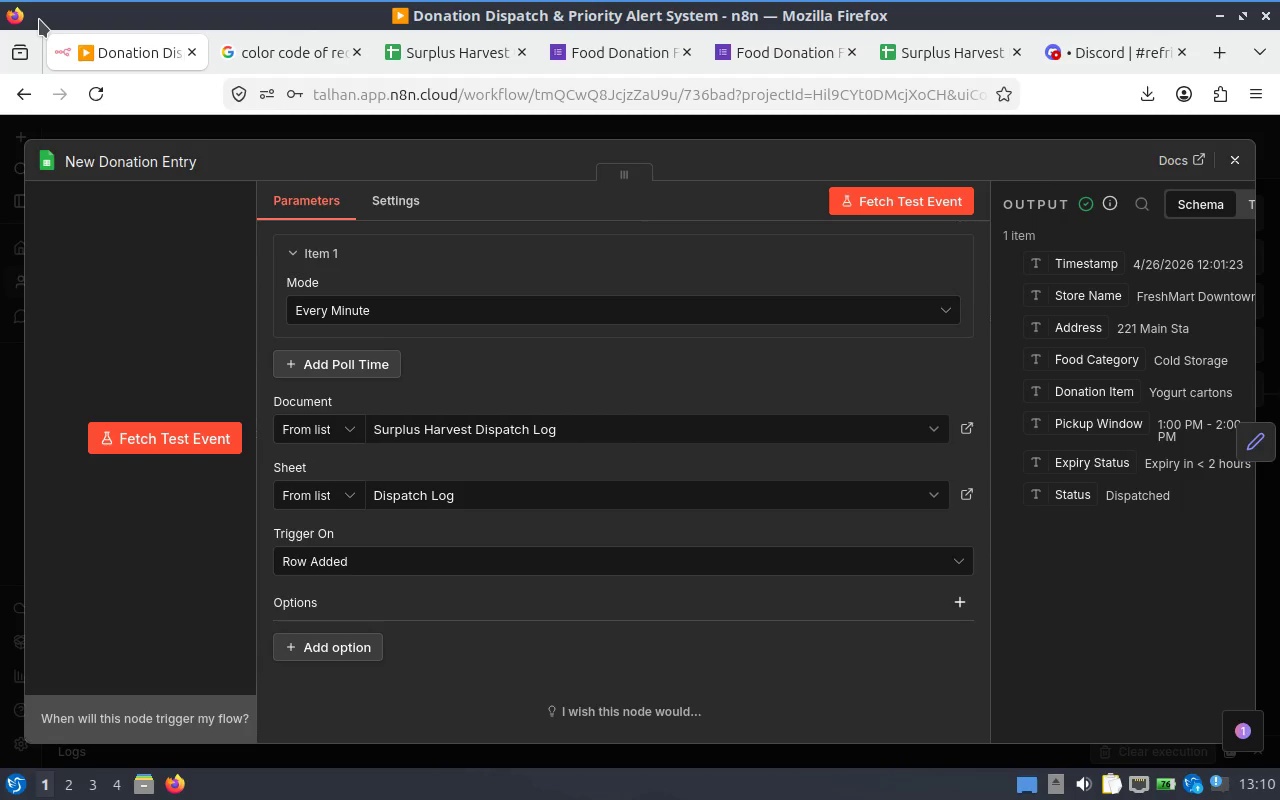 
scroll: coordinate [570, 373], scroll_direction: up, amount: 2.0
 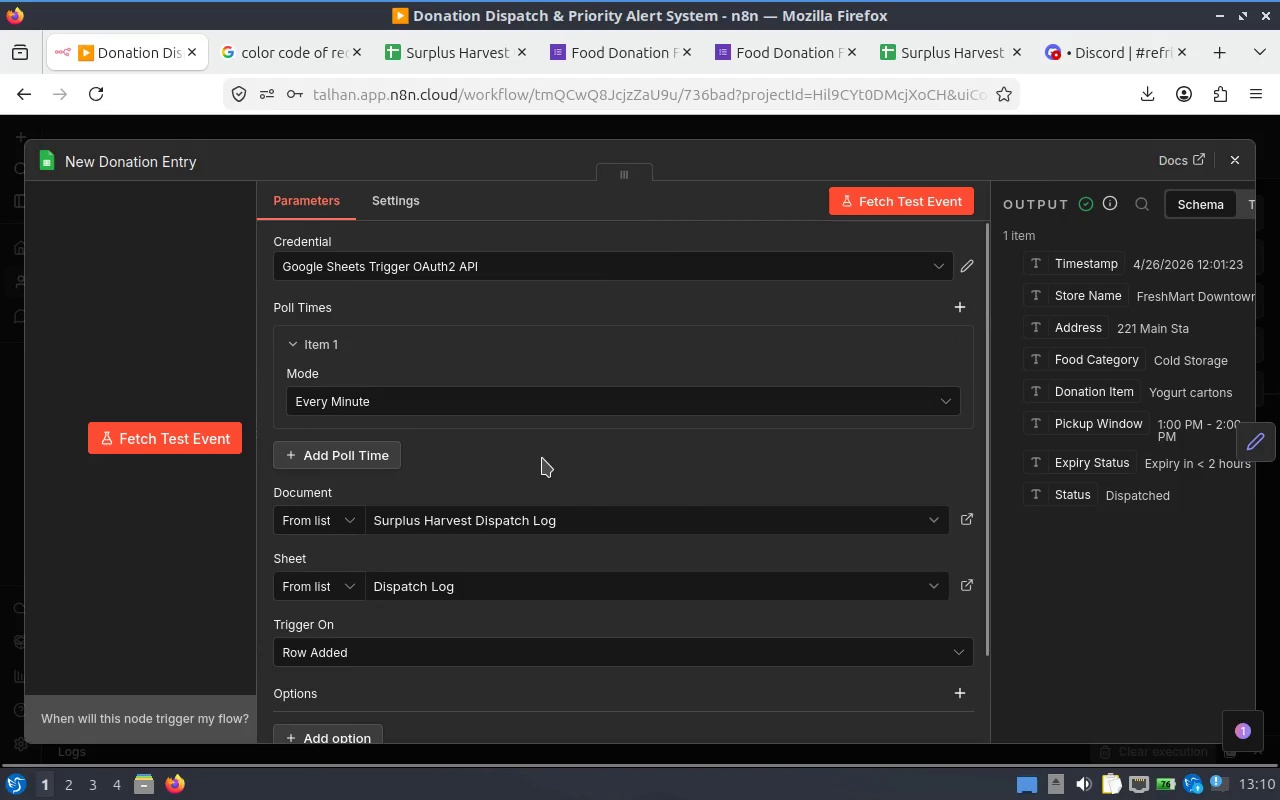 
scroll: coordinate [542, 458], scroll_direction: down, amount: 2.0
 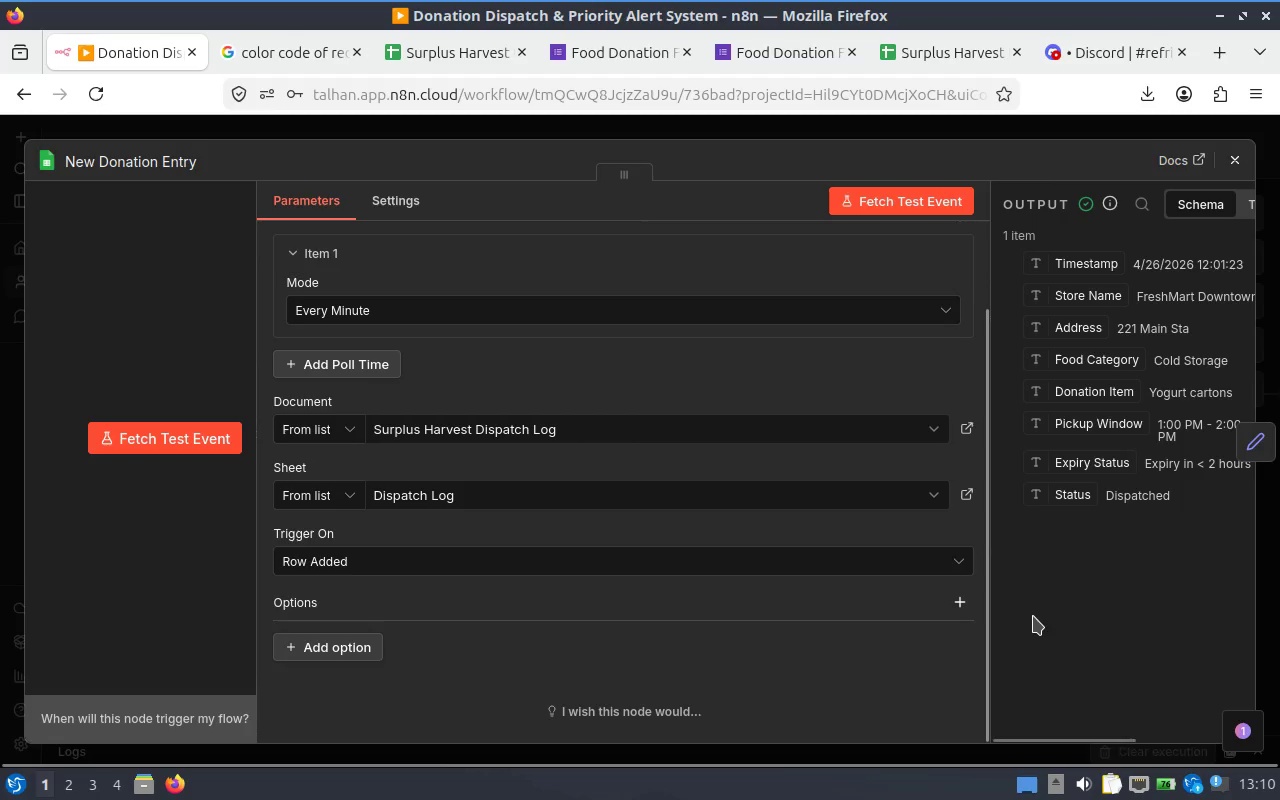 
left_click([955, 604])
 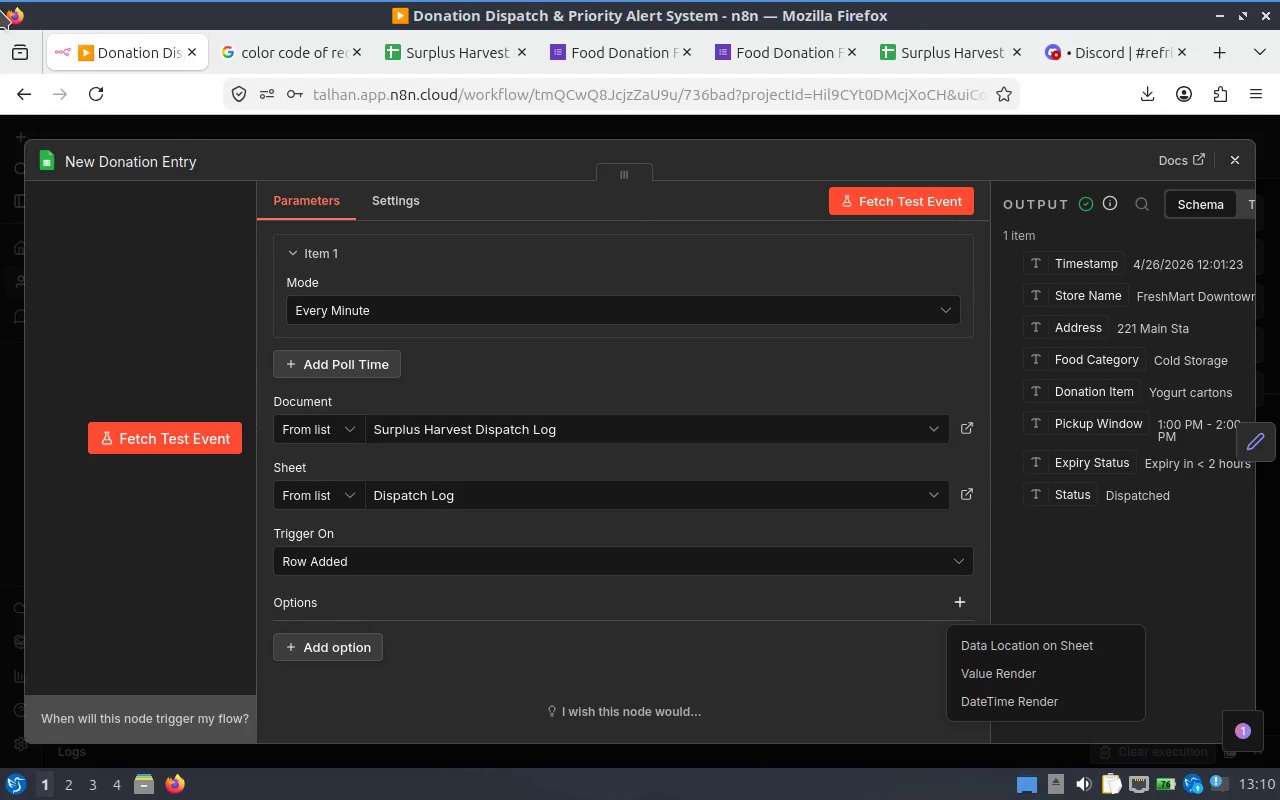 
wait(31.26)
 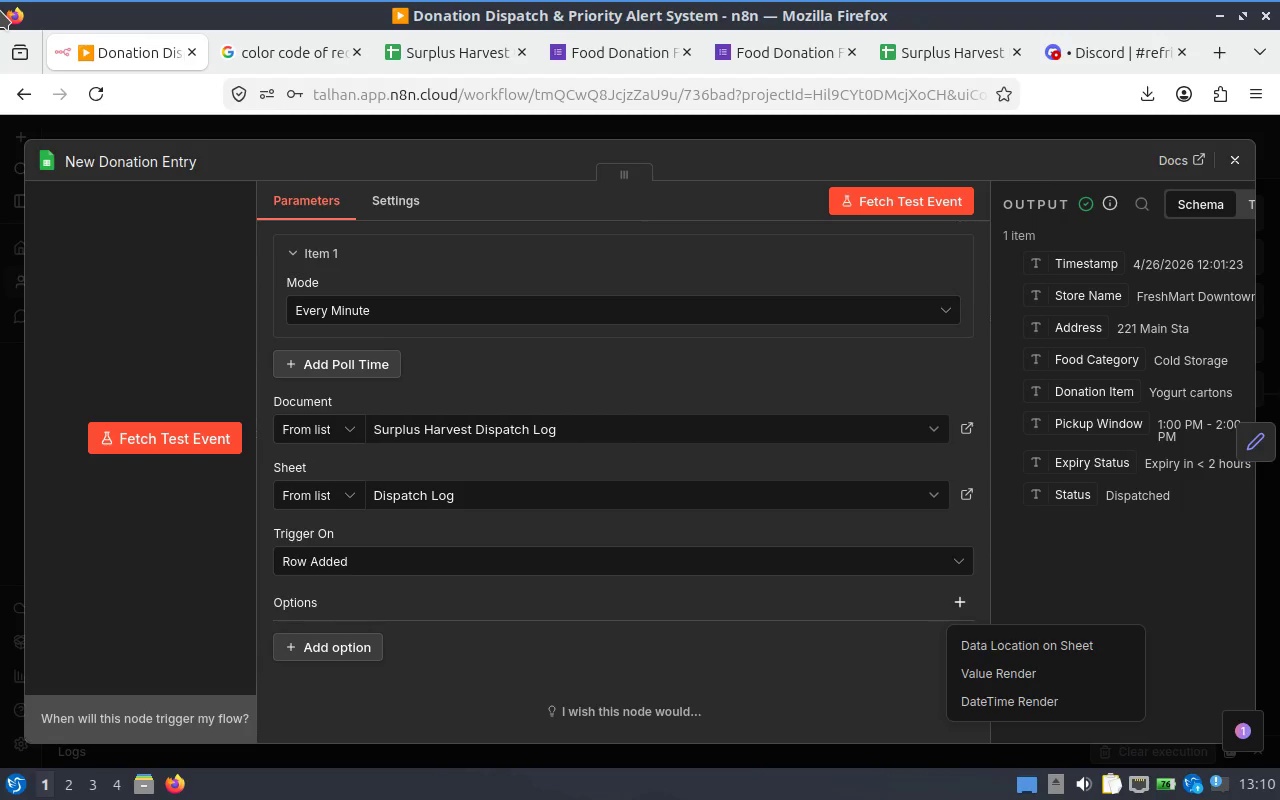 
left_click([1238, 161])
 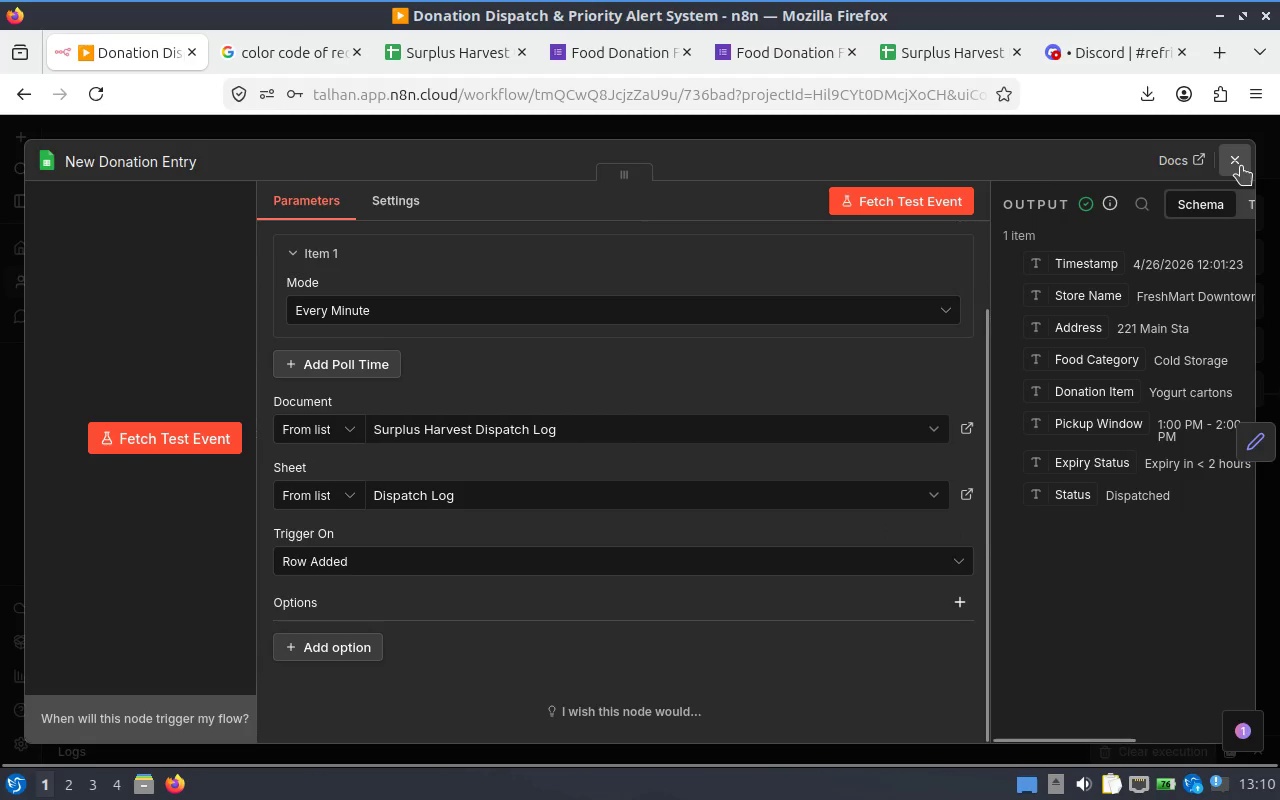 
hold_key(key=ShiftLeft, duration=0.69)
scroll: coordinate [689, 433], scroll_direction: down, amount: 4.0
 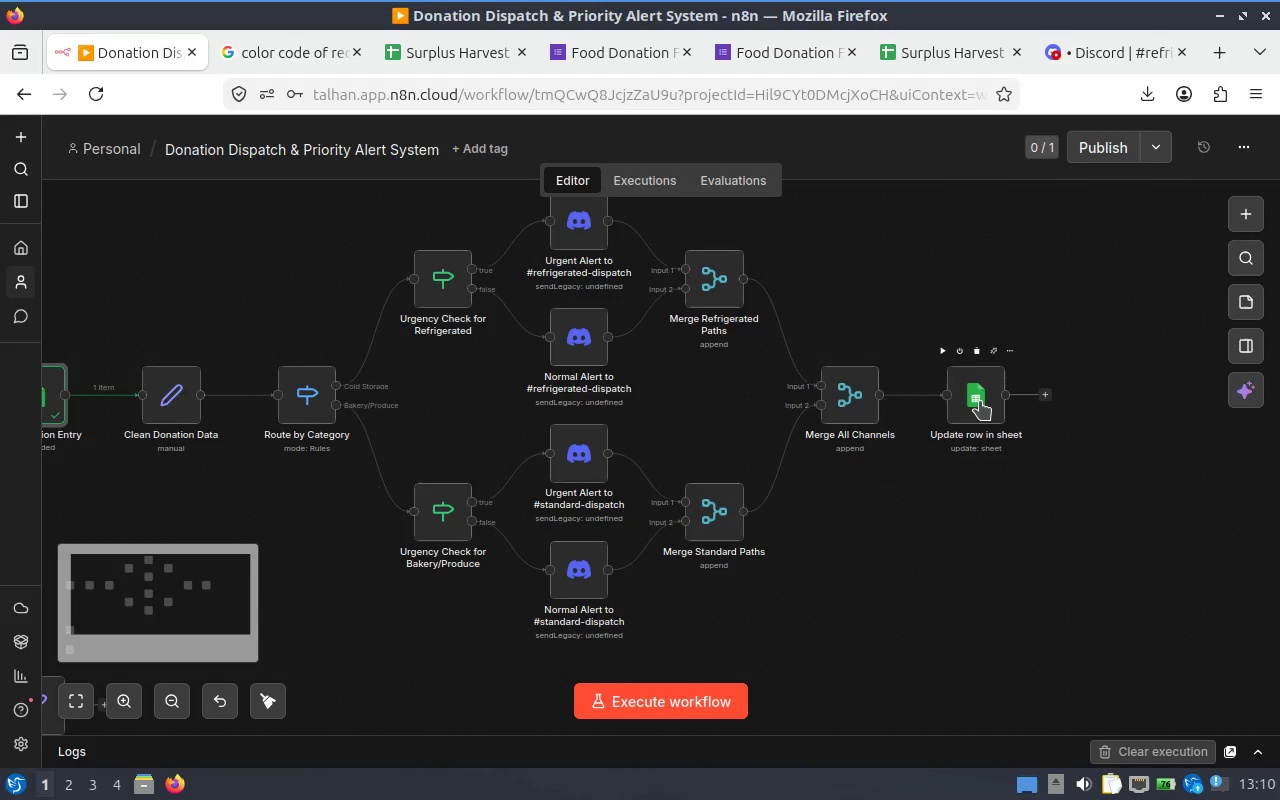 
left_click([980, 401])
 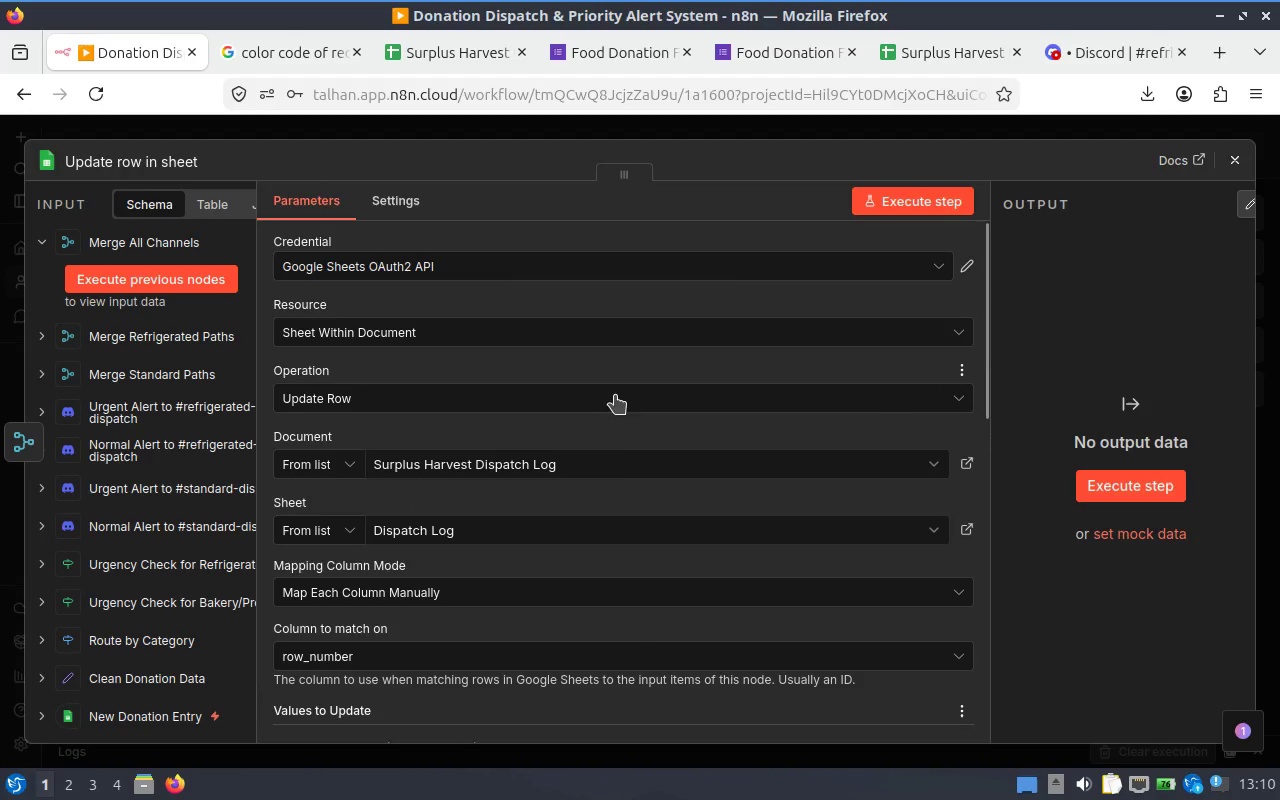 
left_click([518, 384])
 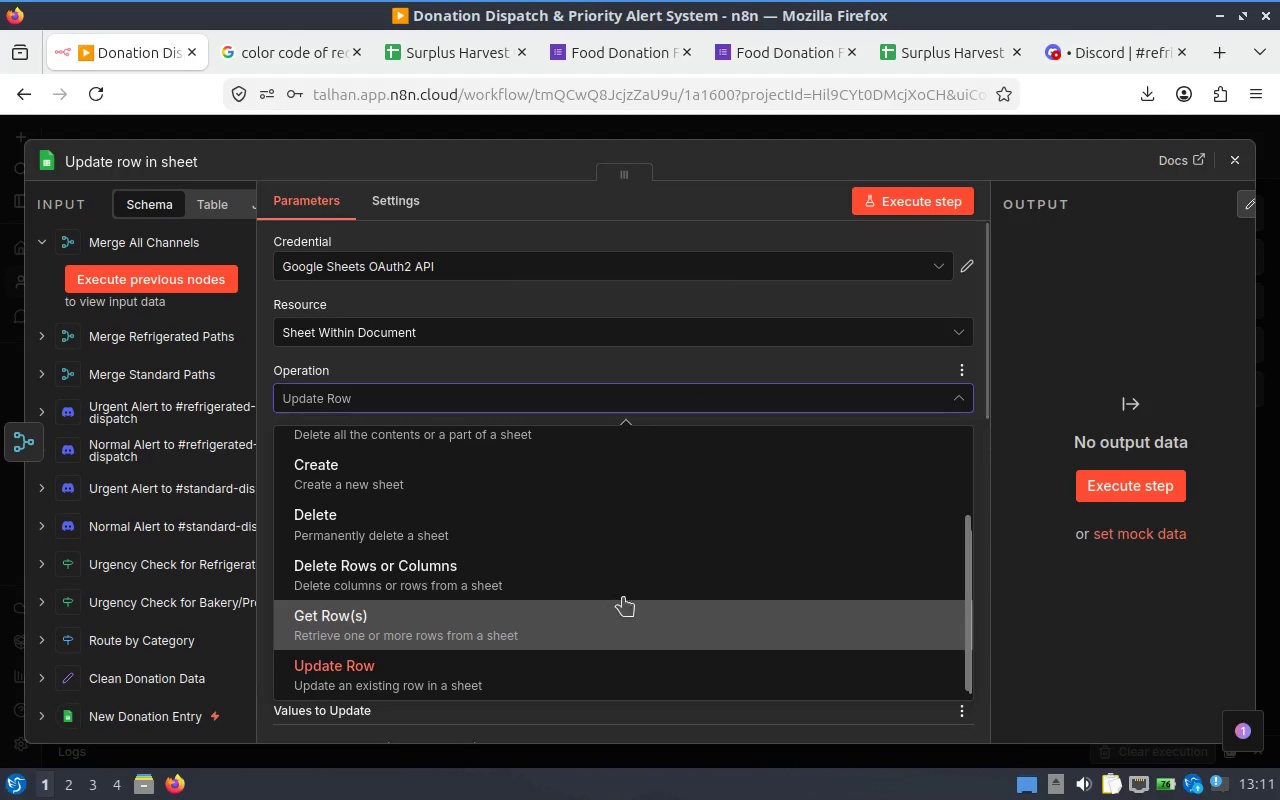 
scroll: coordinate [643, 588], scroll_direction: down, amount: 2.0
 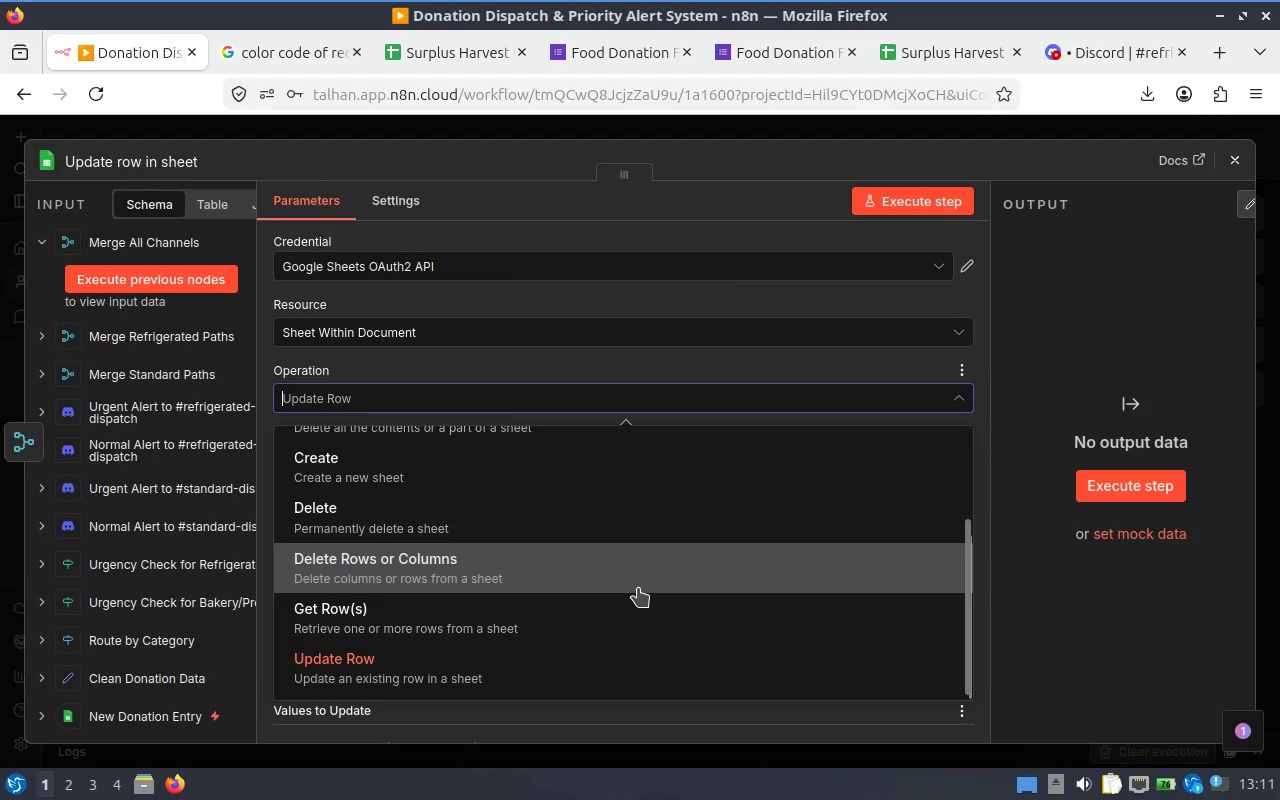 
scroll: coordinate [620, 528], scroll_direction: up, amount: 2.0
 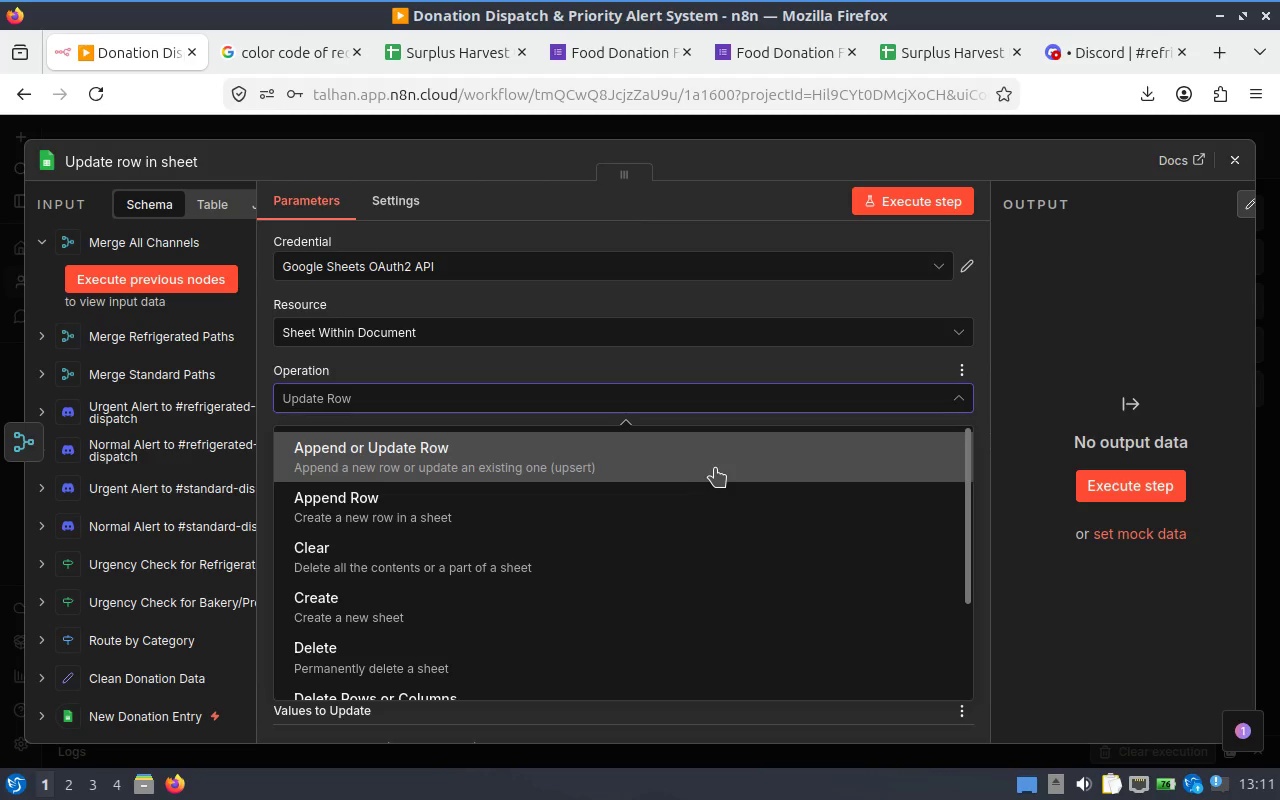 
wait(5.82)
 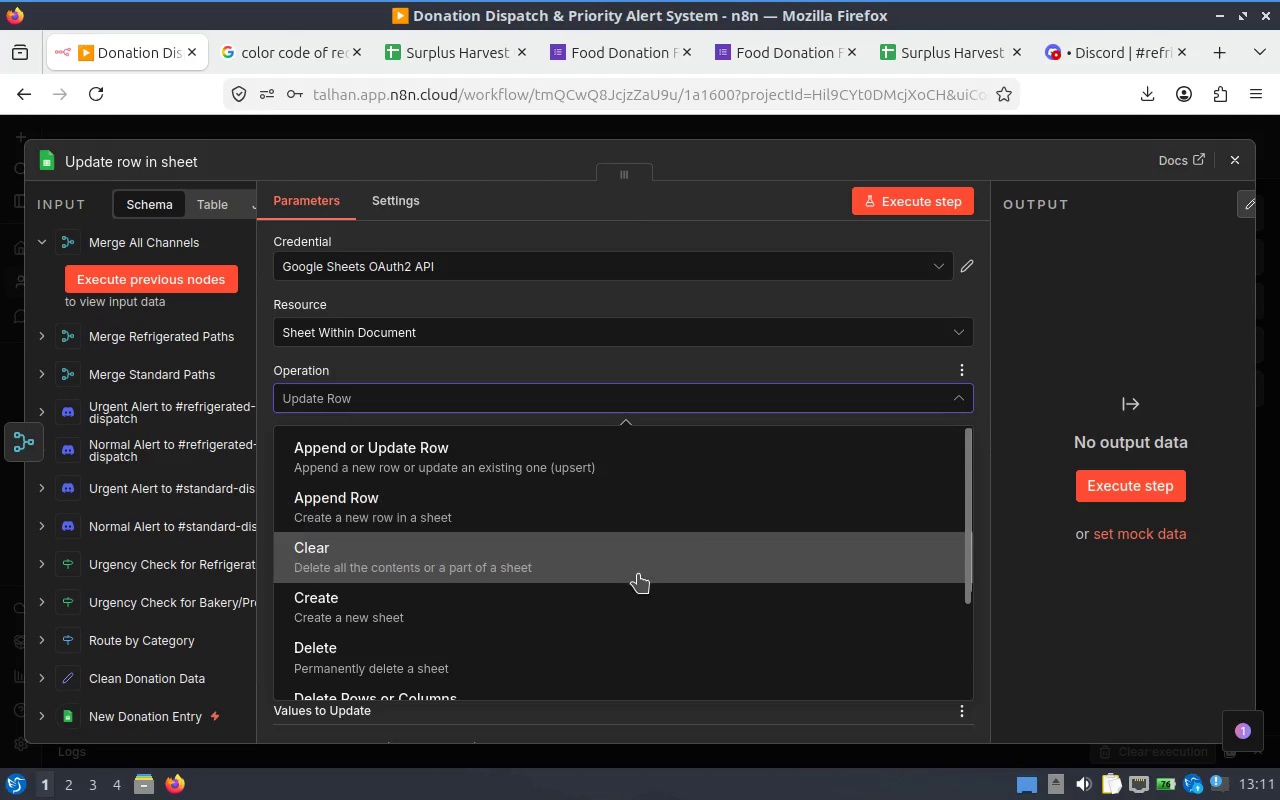 
left_click([715, 468])
 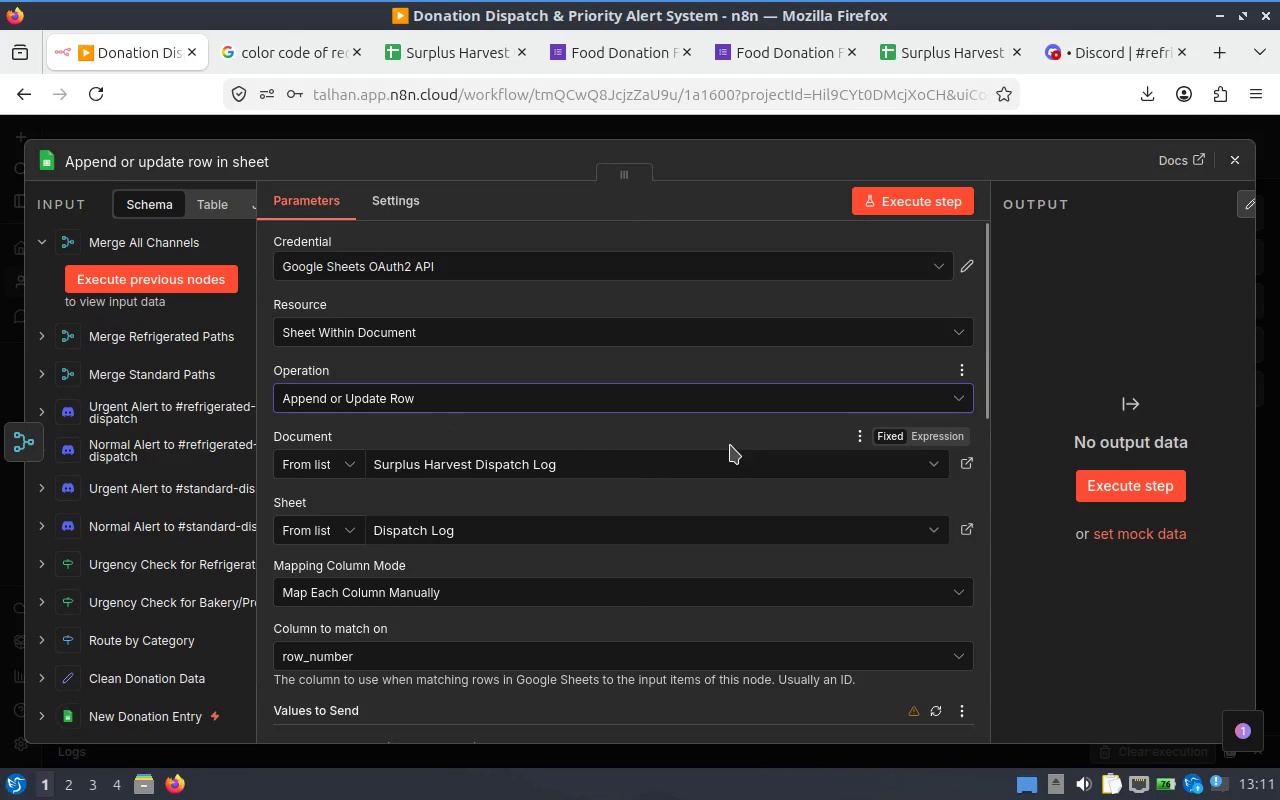 
scroll: coordinate [666, 481], scroll_direction: down, amount: 4.0
 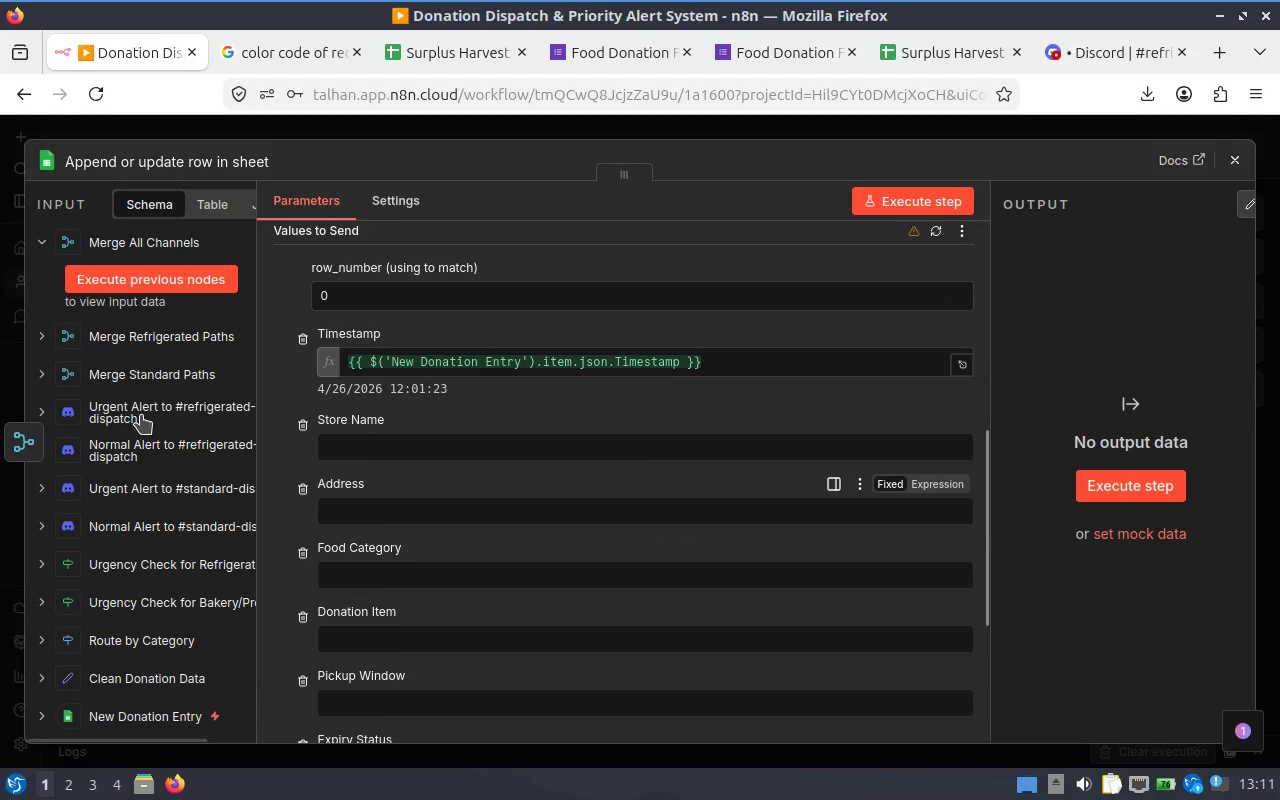 
scroll: coordinate [141, 415], scroll_direction: none, amount: 0.0
 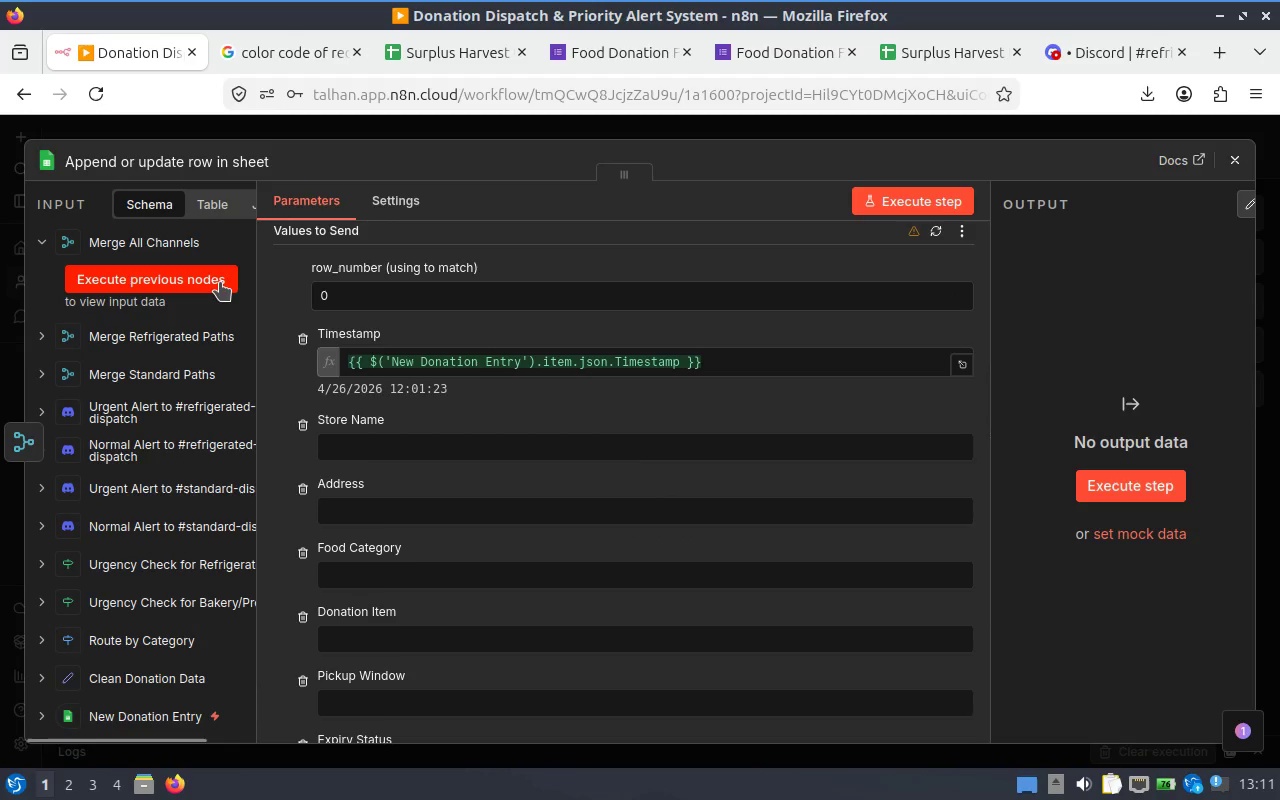 
left_click([919, 218])
 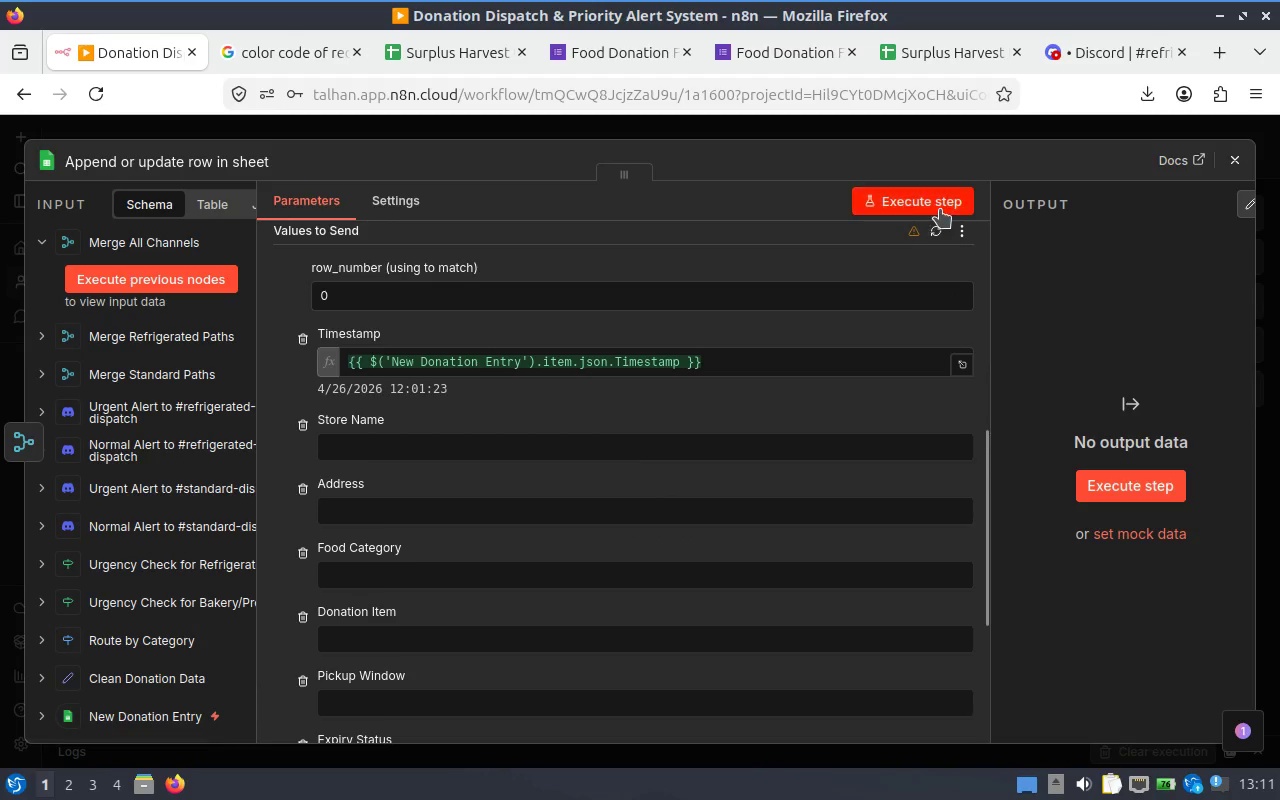 
left_click([944, 209])
 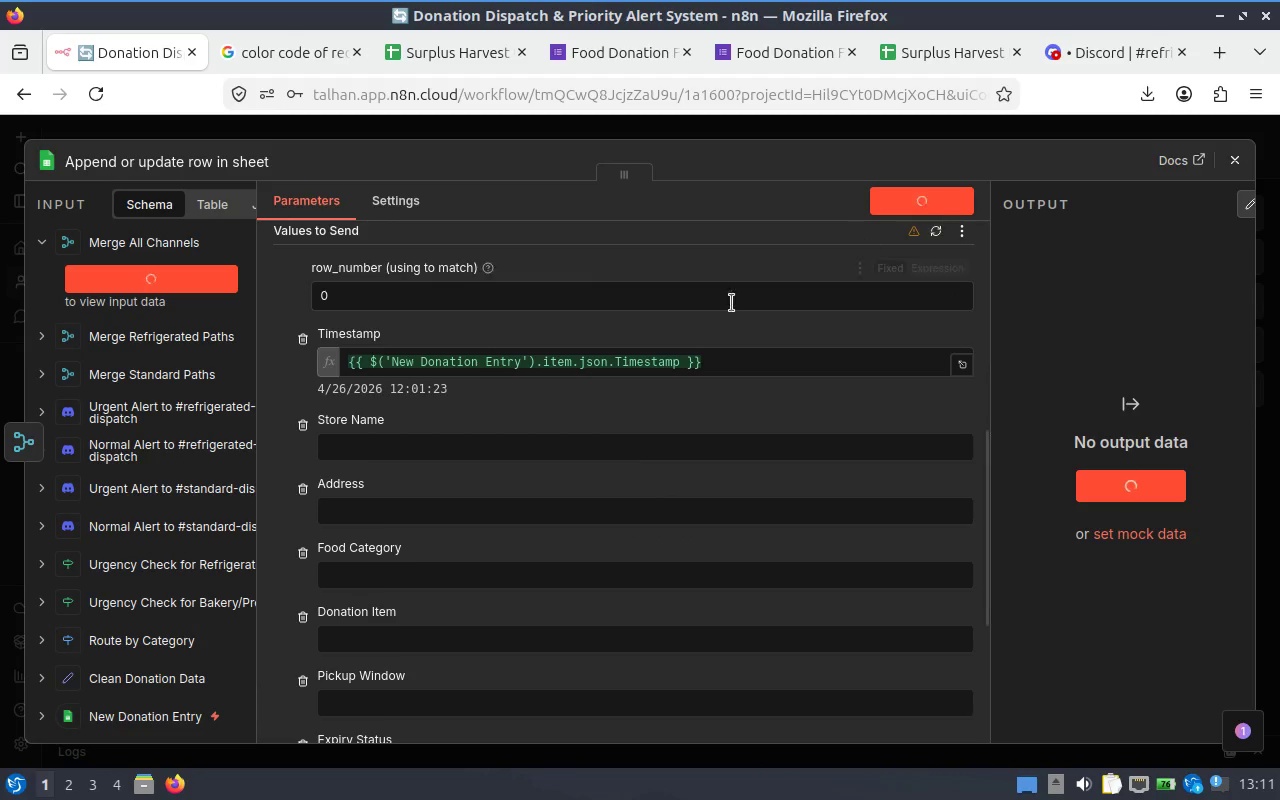 
scroll: coordinate [715, 350], scroll_direction: up, amount: 1.0
 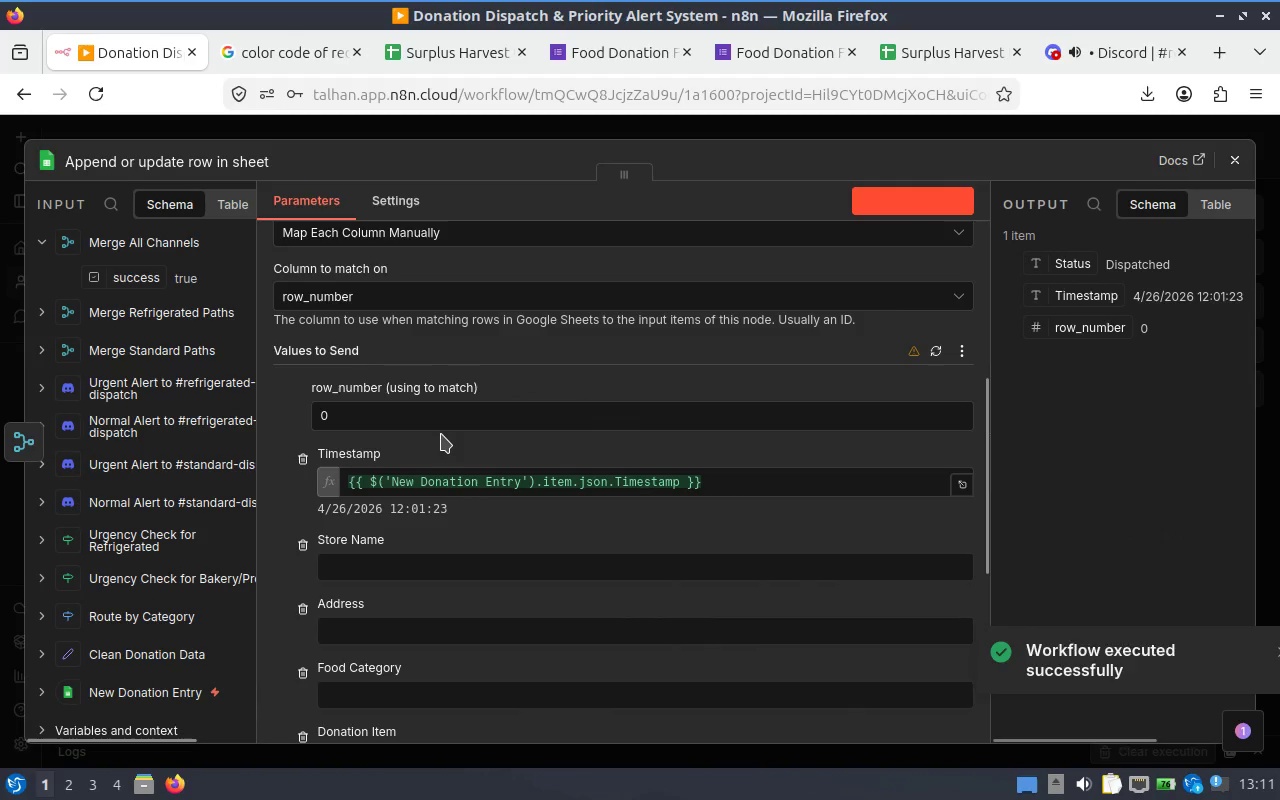 
left_click([445, 397])
 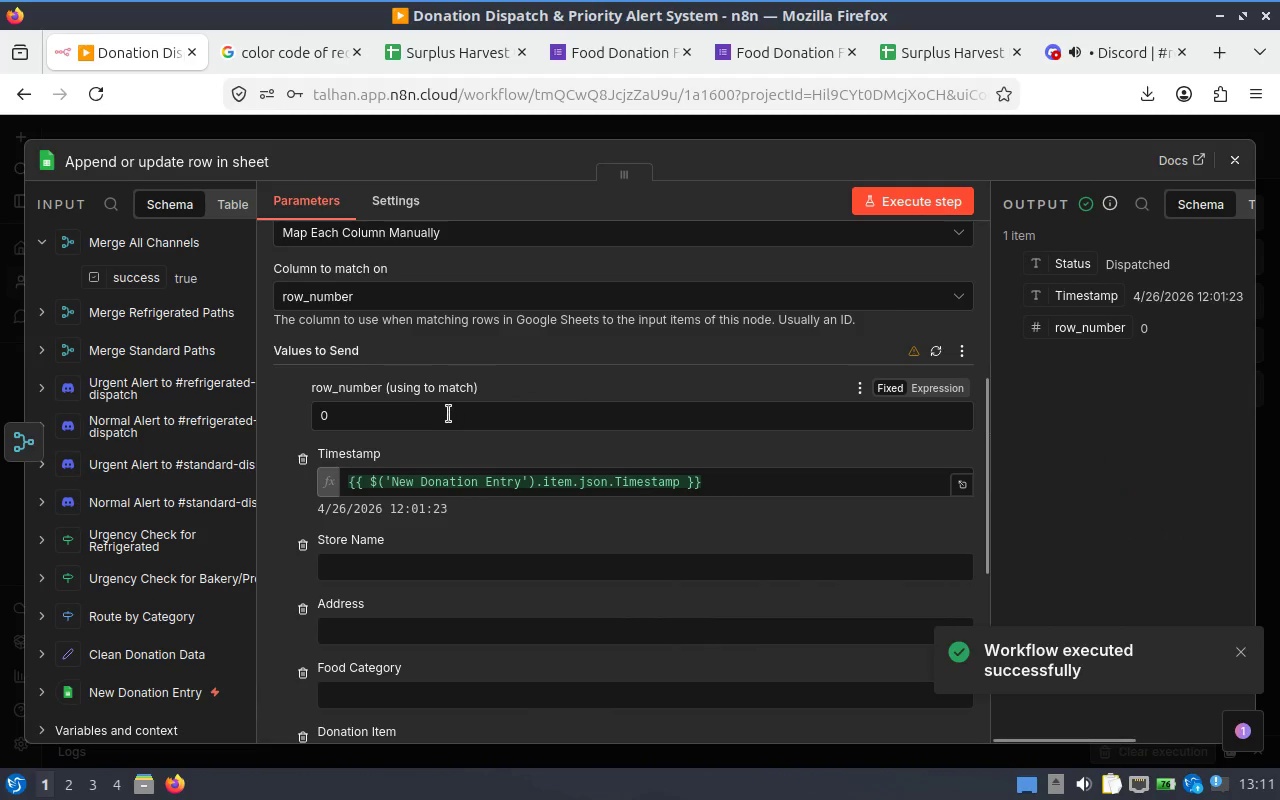 
left_click([445, 417])
 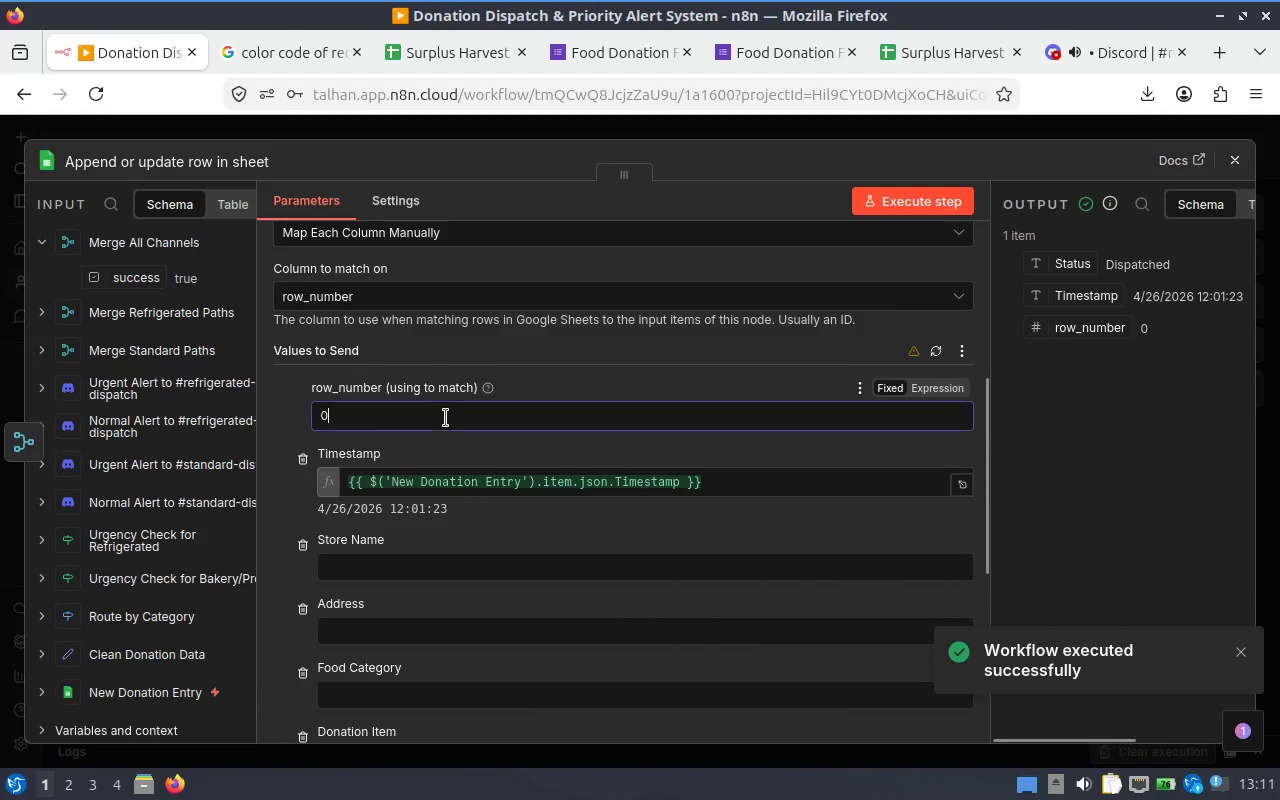 
mouse_move([500, 390])
 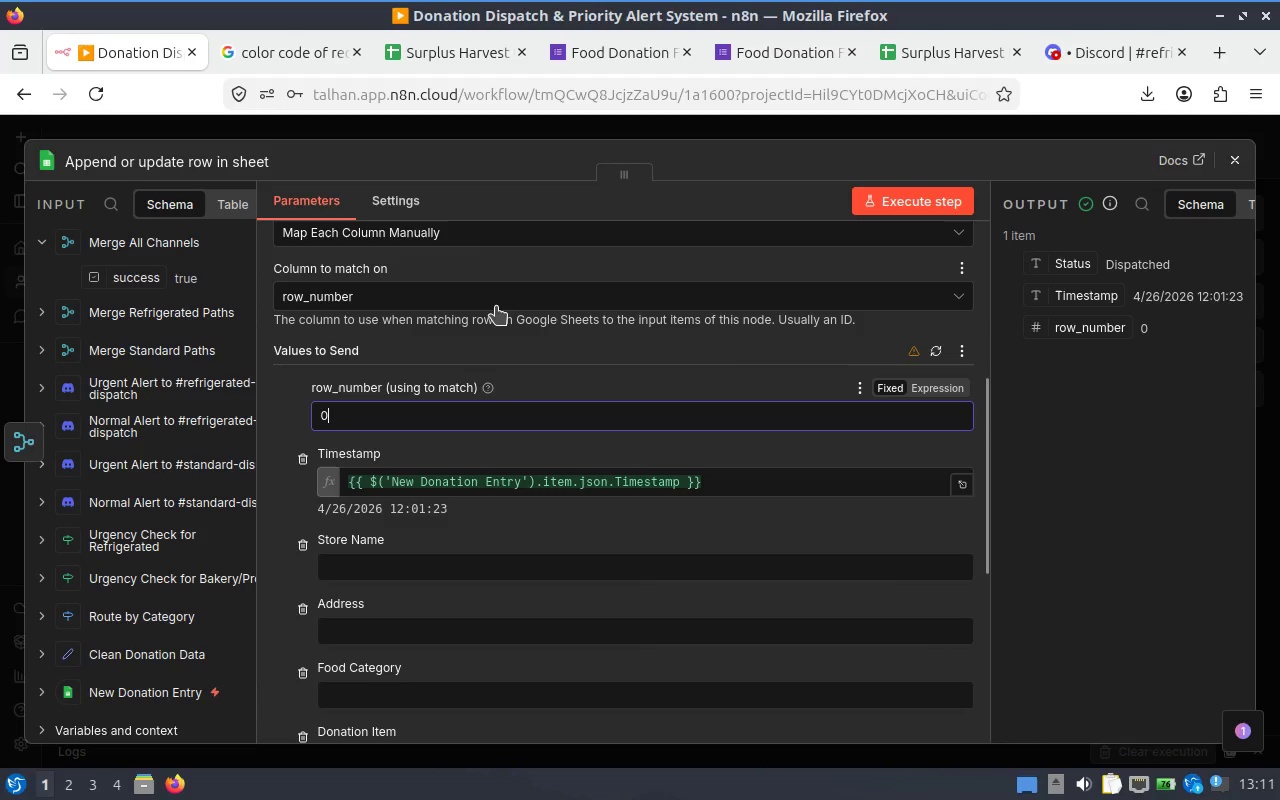 
left_click([491, 306])
 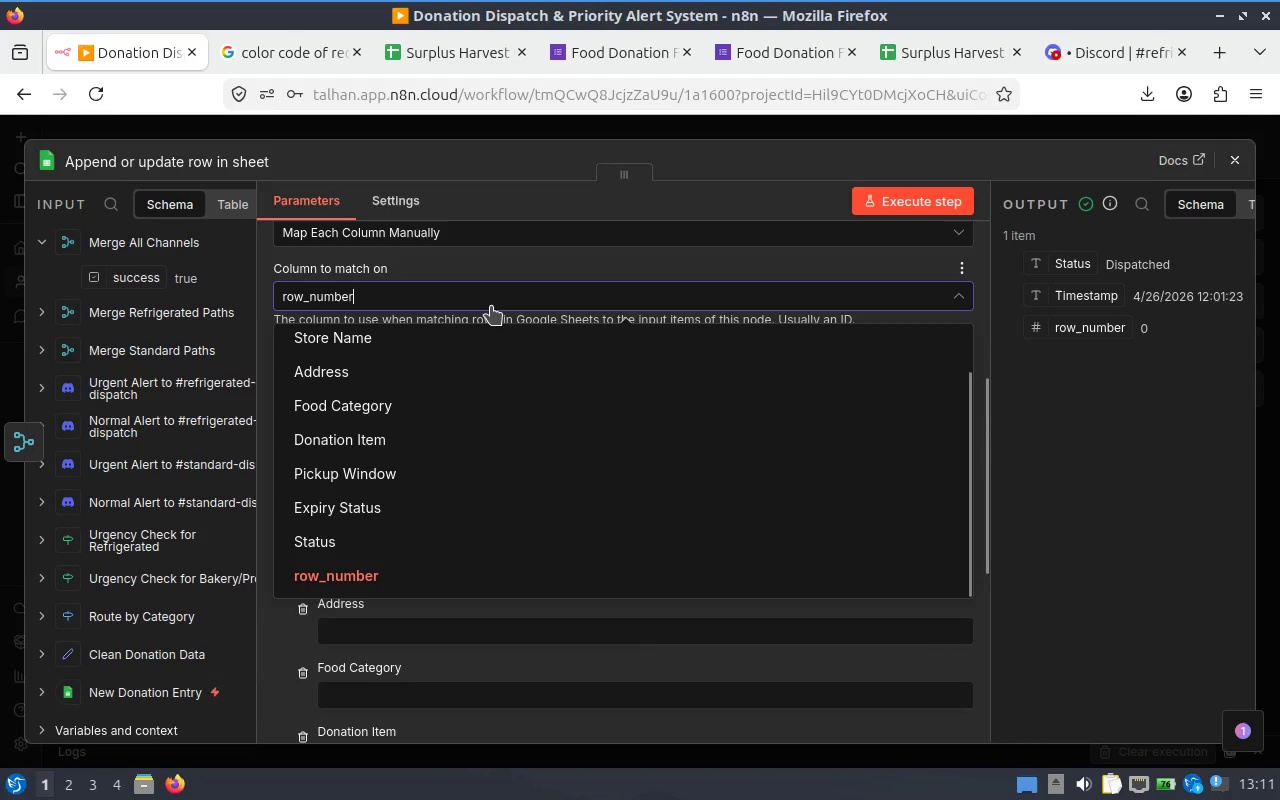 
left_click([491, 306])
 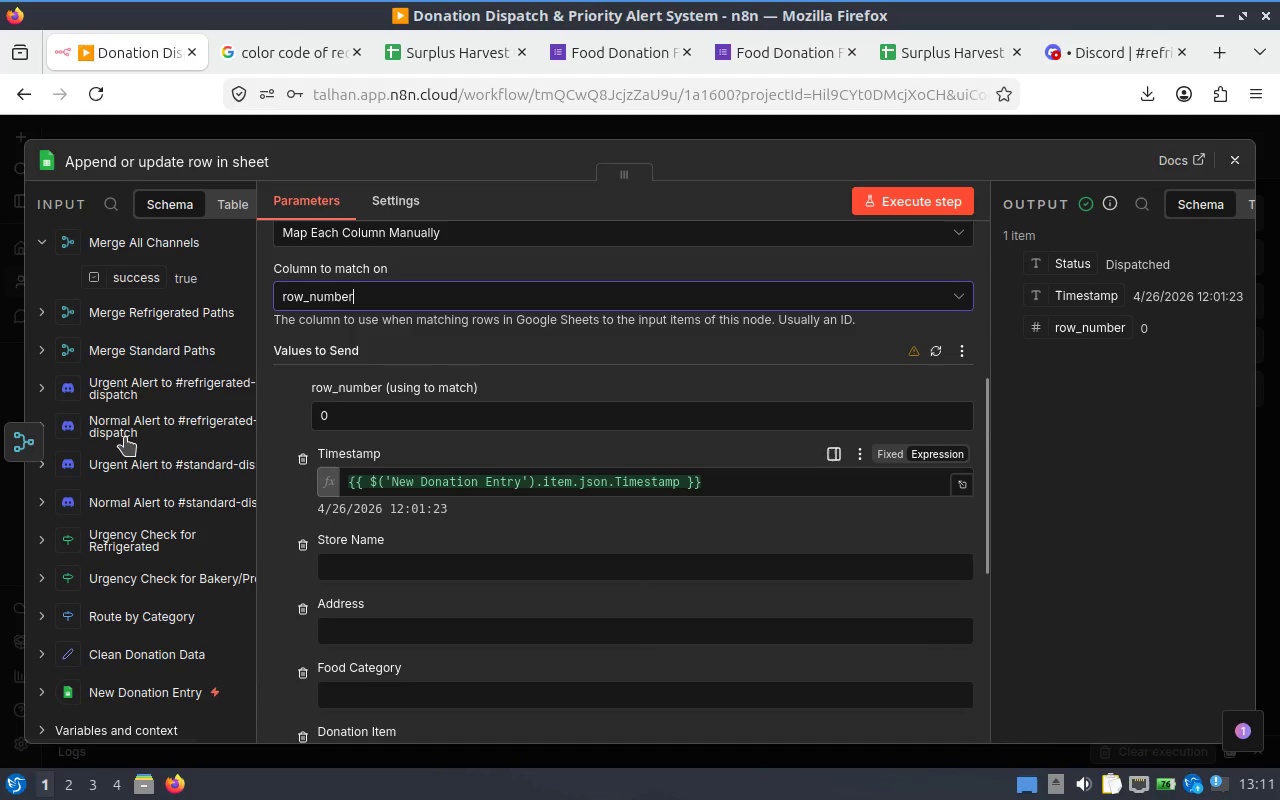 
scroll: coordinate [415, 448], scroll_direction: up, amount: 7.0
 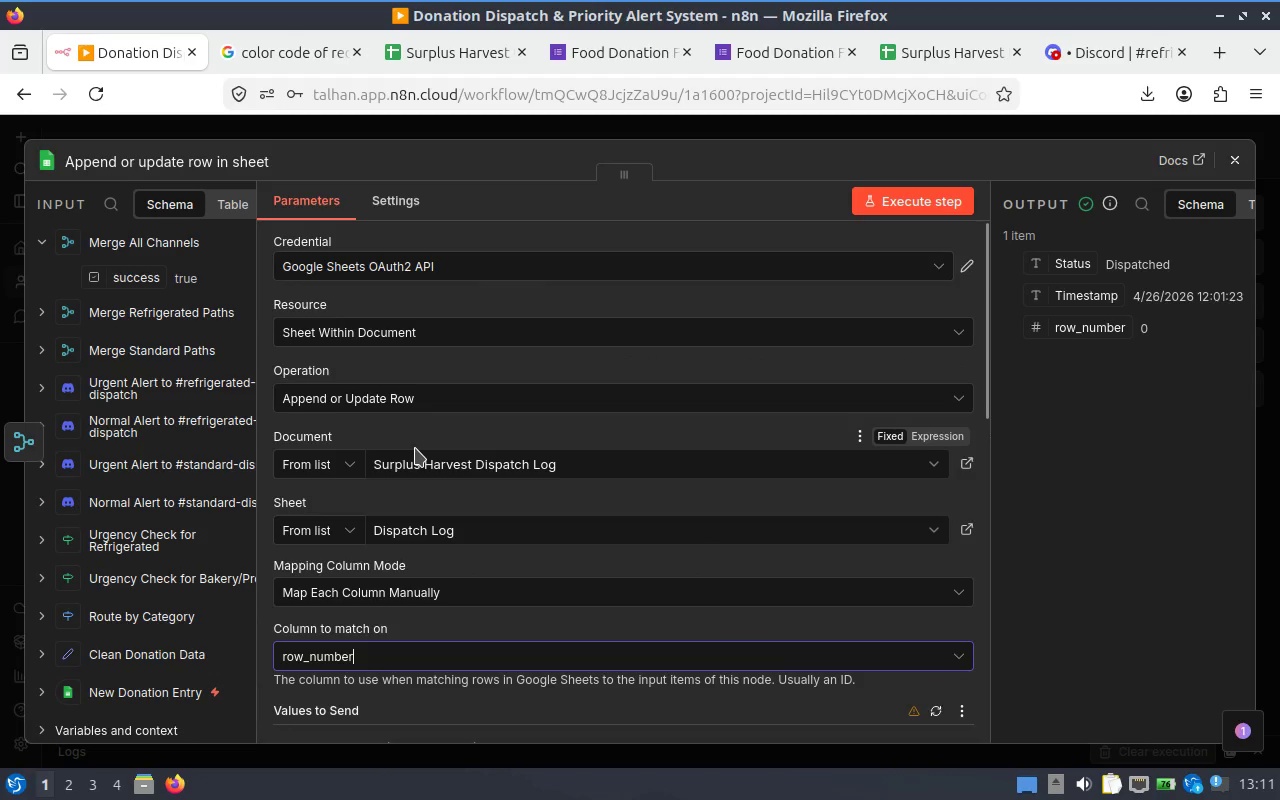 
mouse_move([389, 416])
 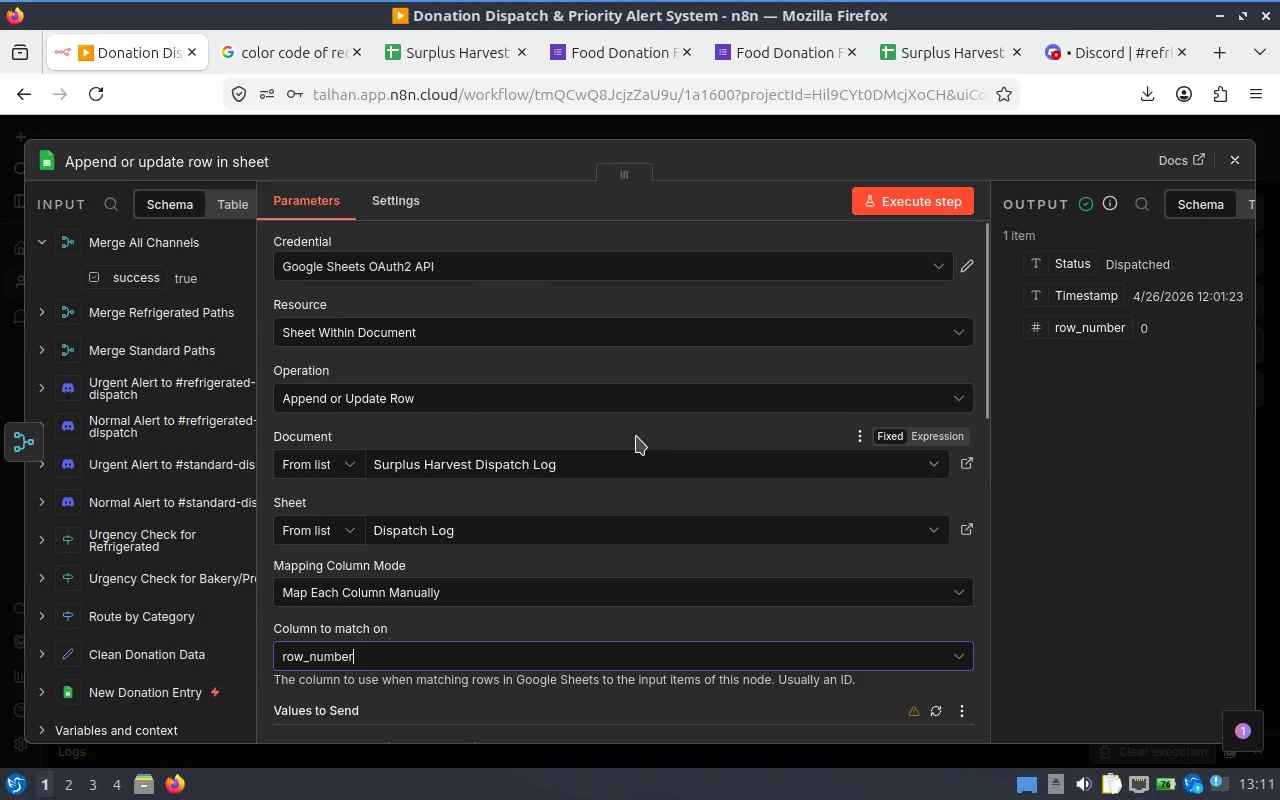 
scroll: coordinate [561, 490], scroll_direction: down, amount: 4.0
 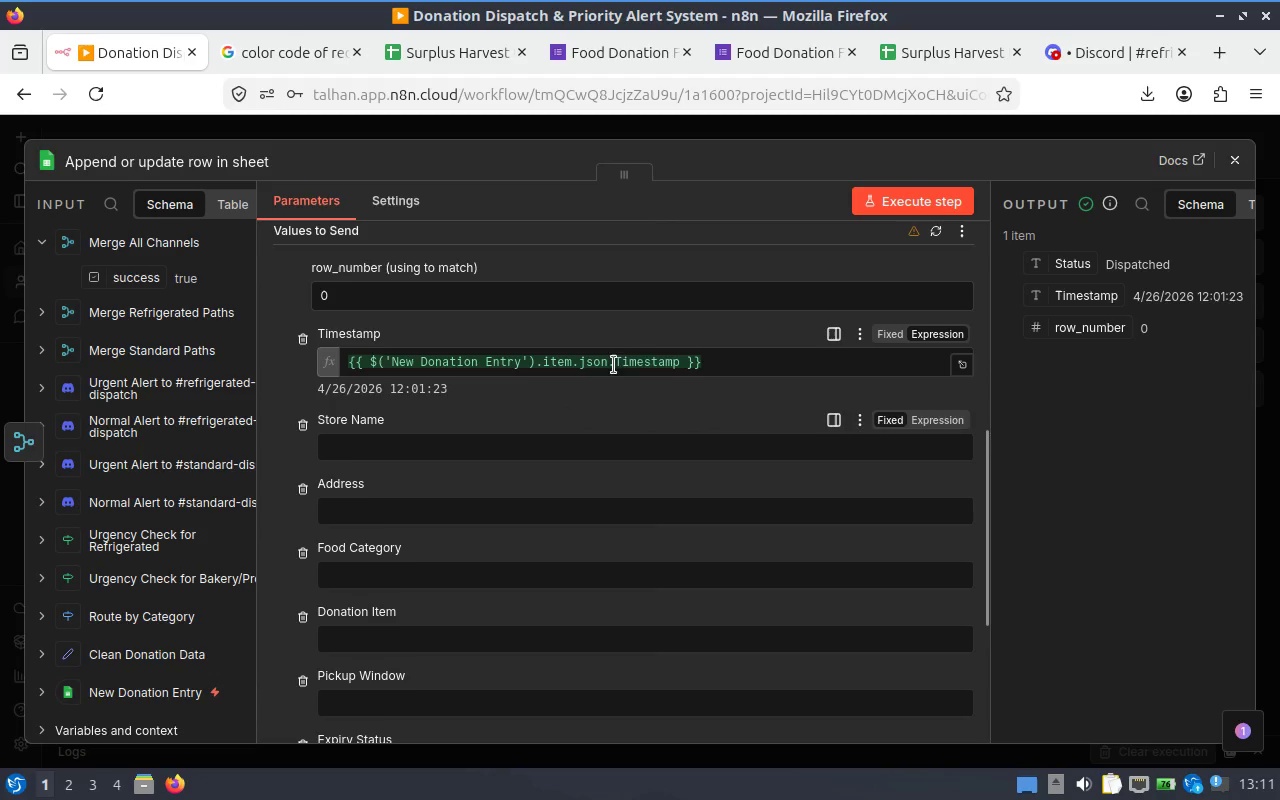 
scroll: coordinate [655, 416], scroll_direction: up, amount: 1.0
 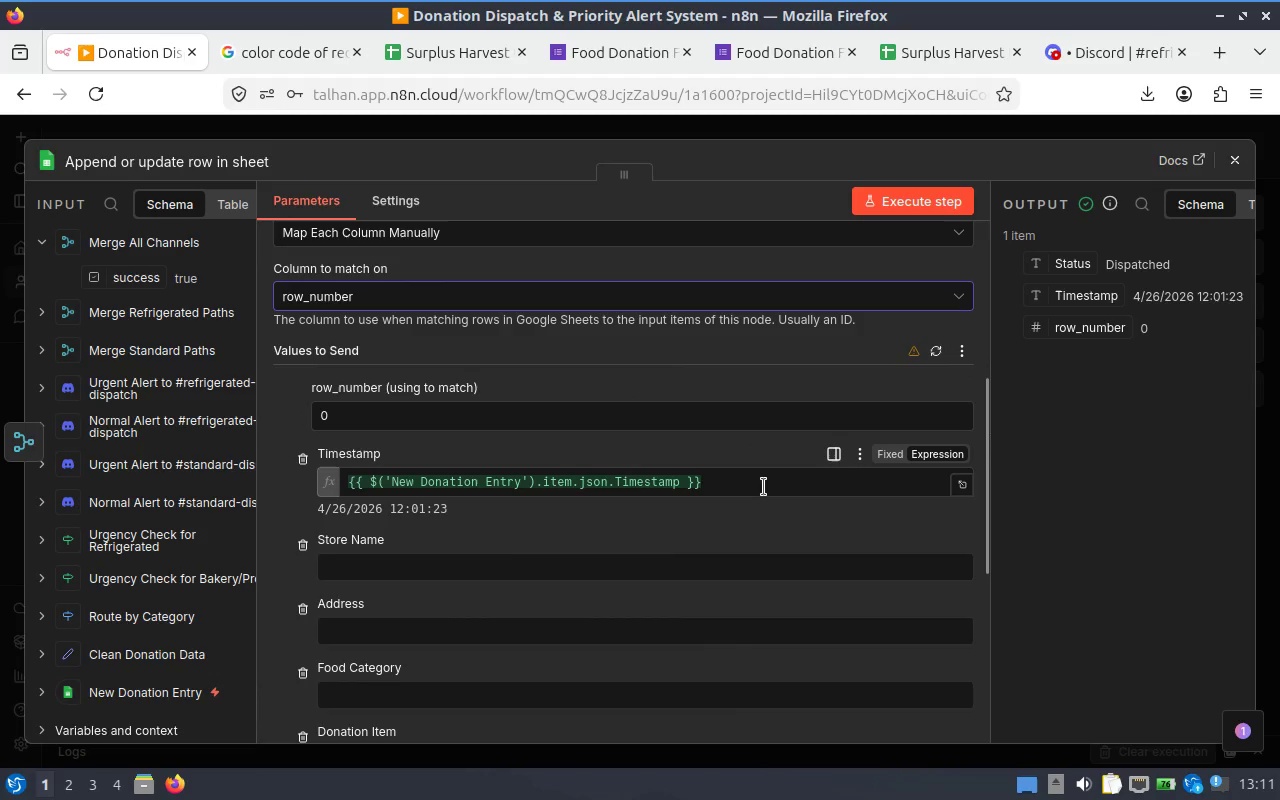 
left_click_drag(start_coordinate=[762, 489], to_coordinate=[351, 484])
 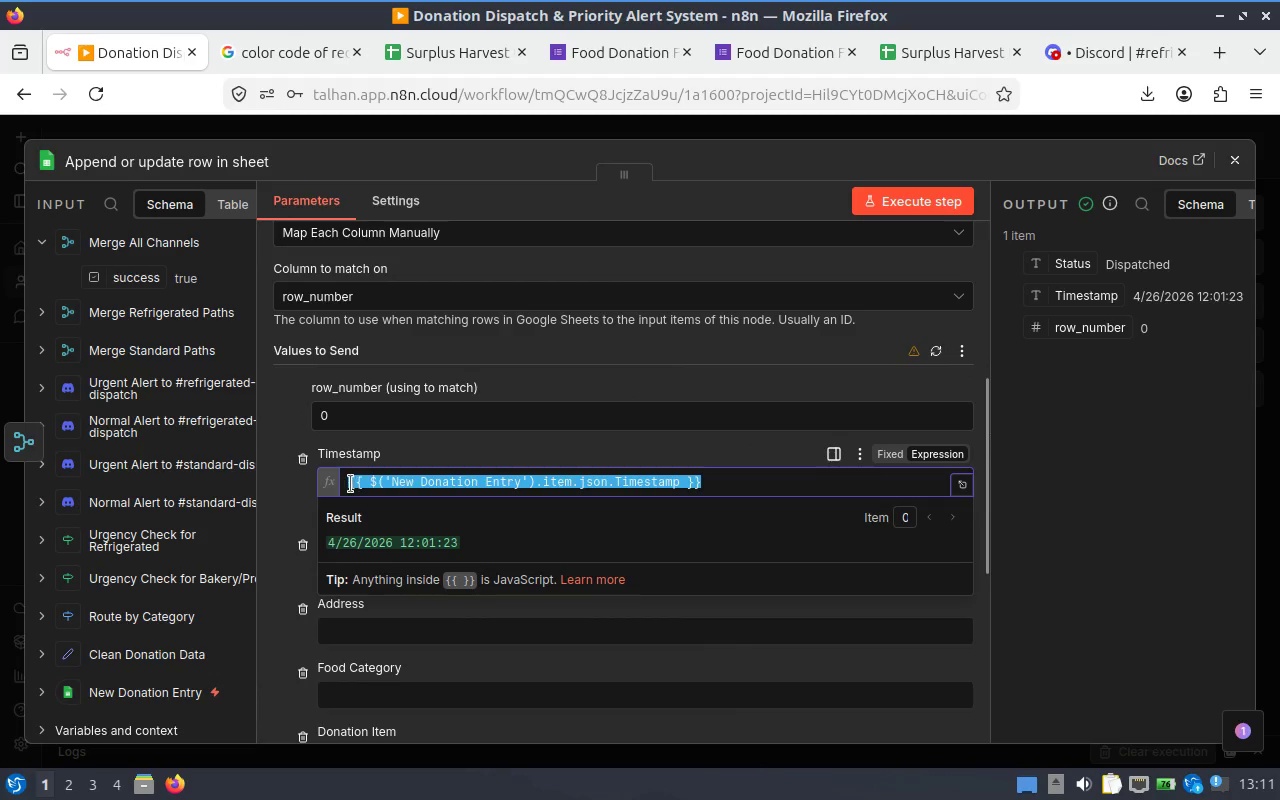 
key(Backspace)
 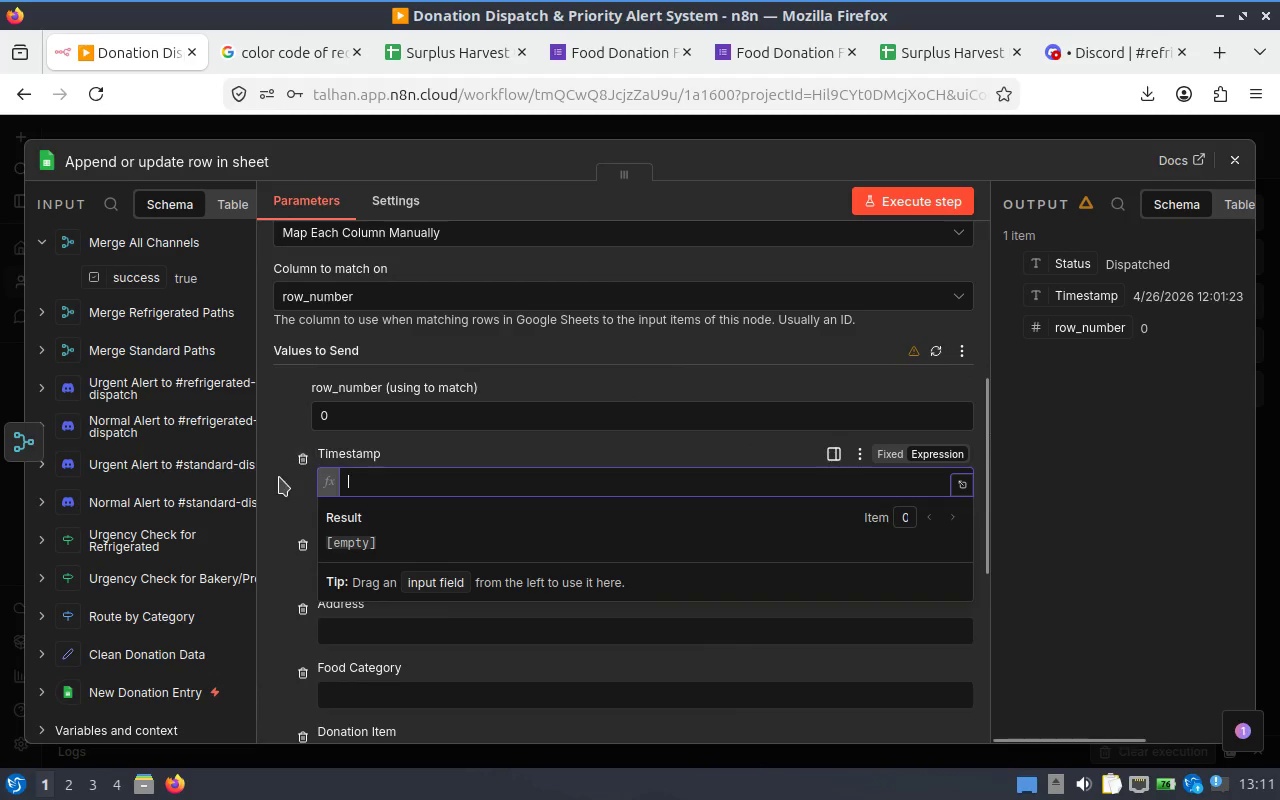 
left_click([272, 482])
 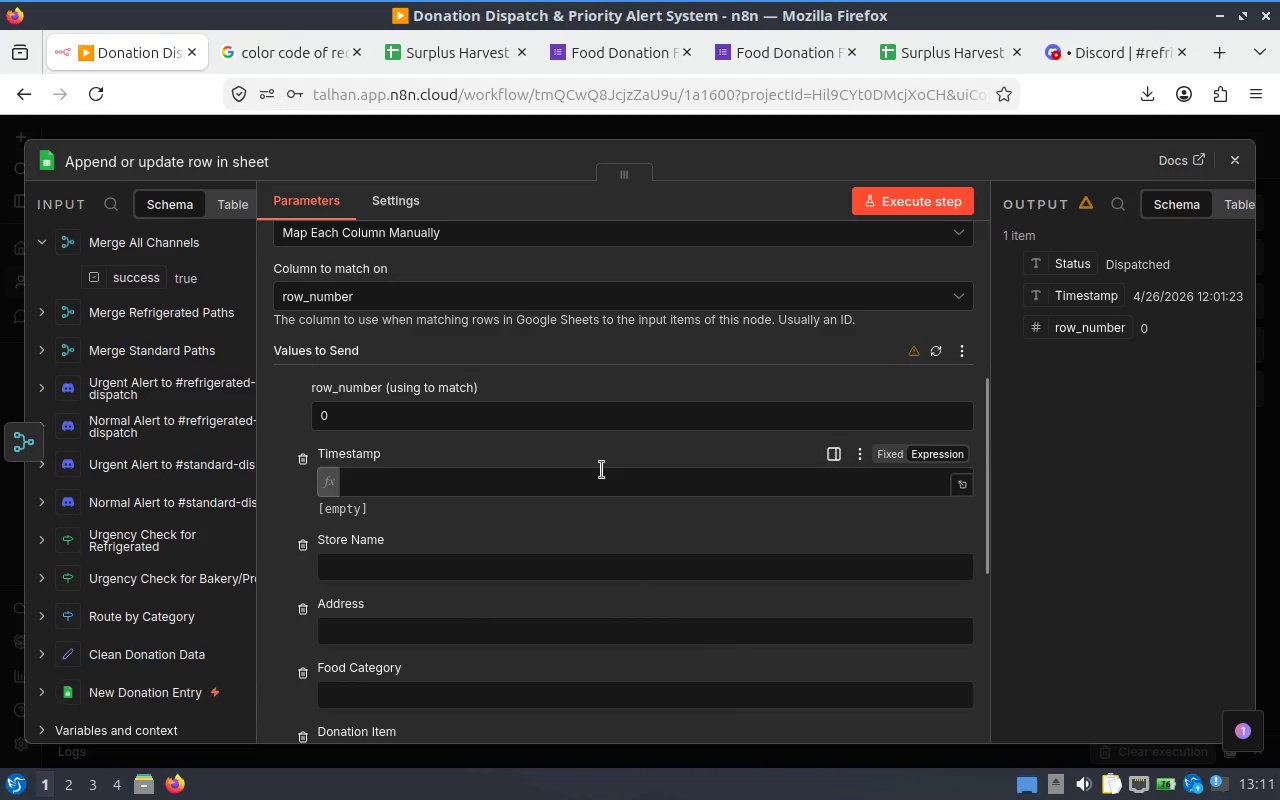 
key(Backspace)
 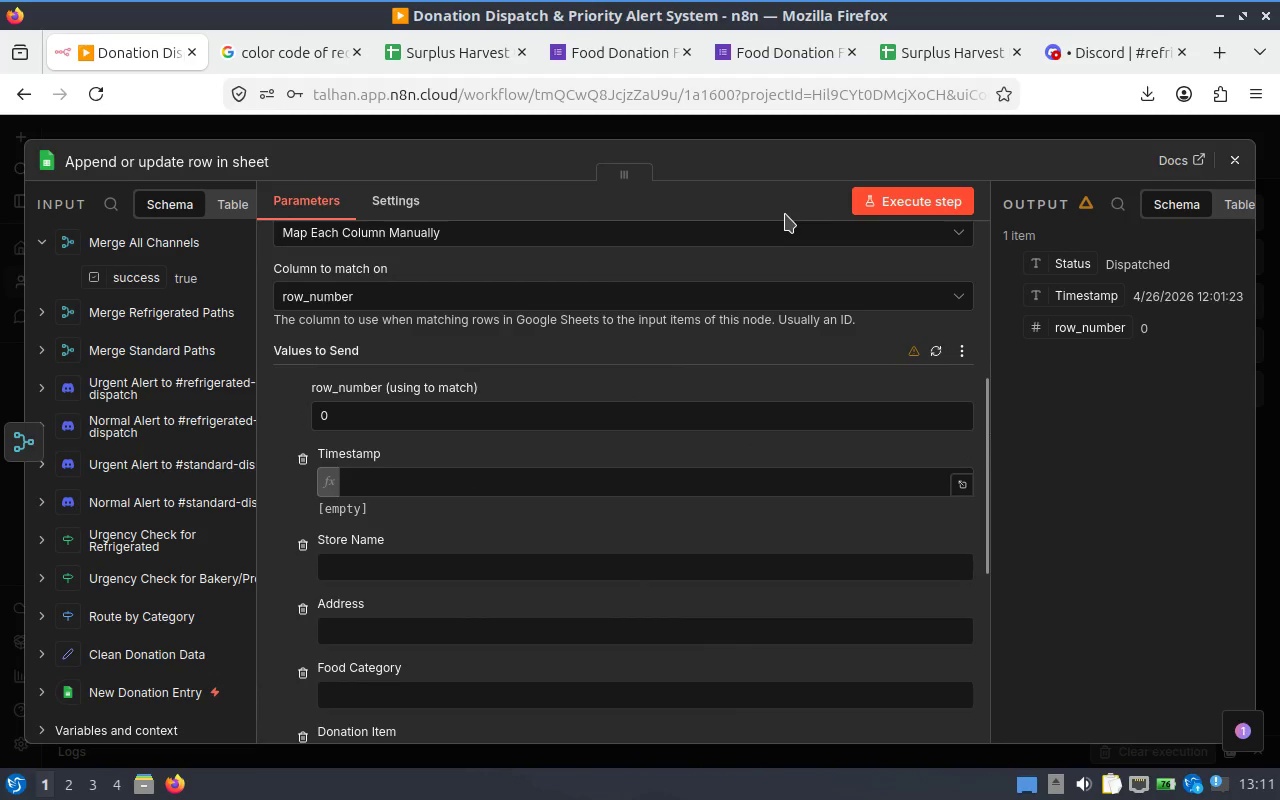 
left_click([951, 212])
 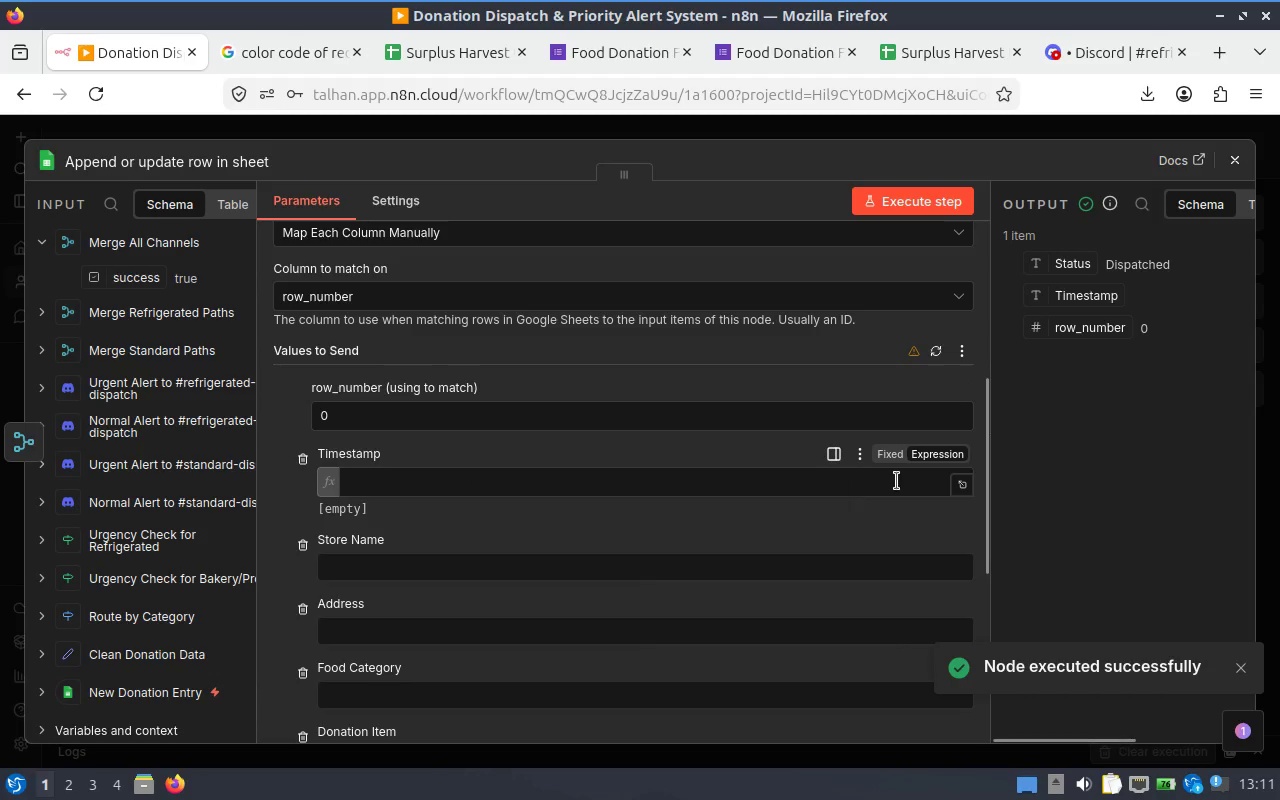 
wait(5.5)
 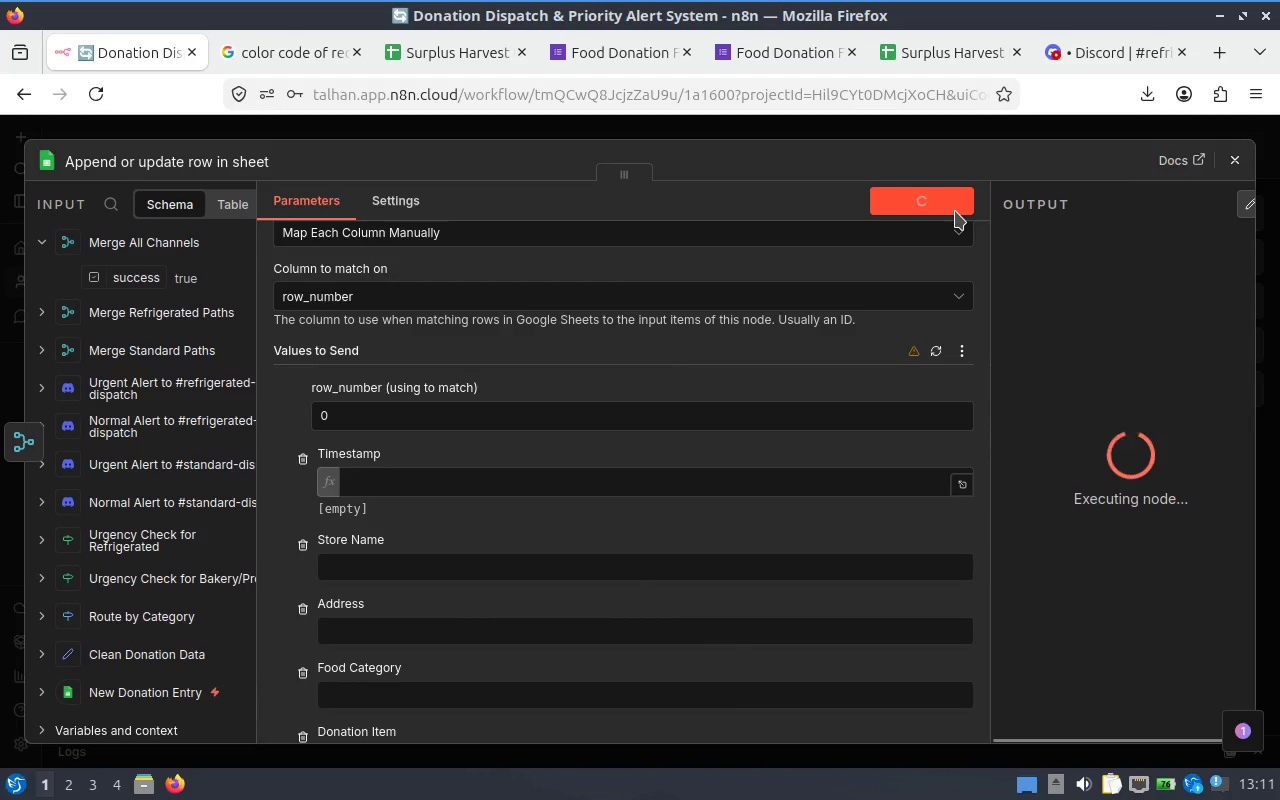 
left_click([395, 488])
 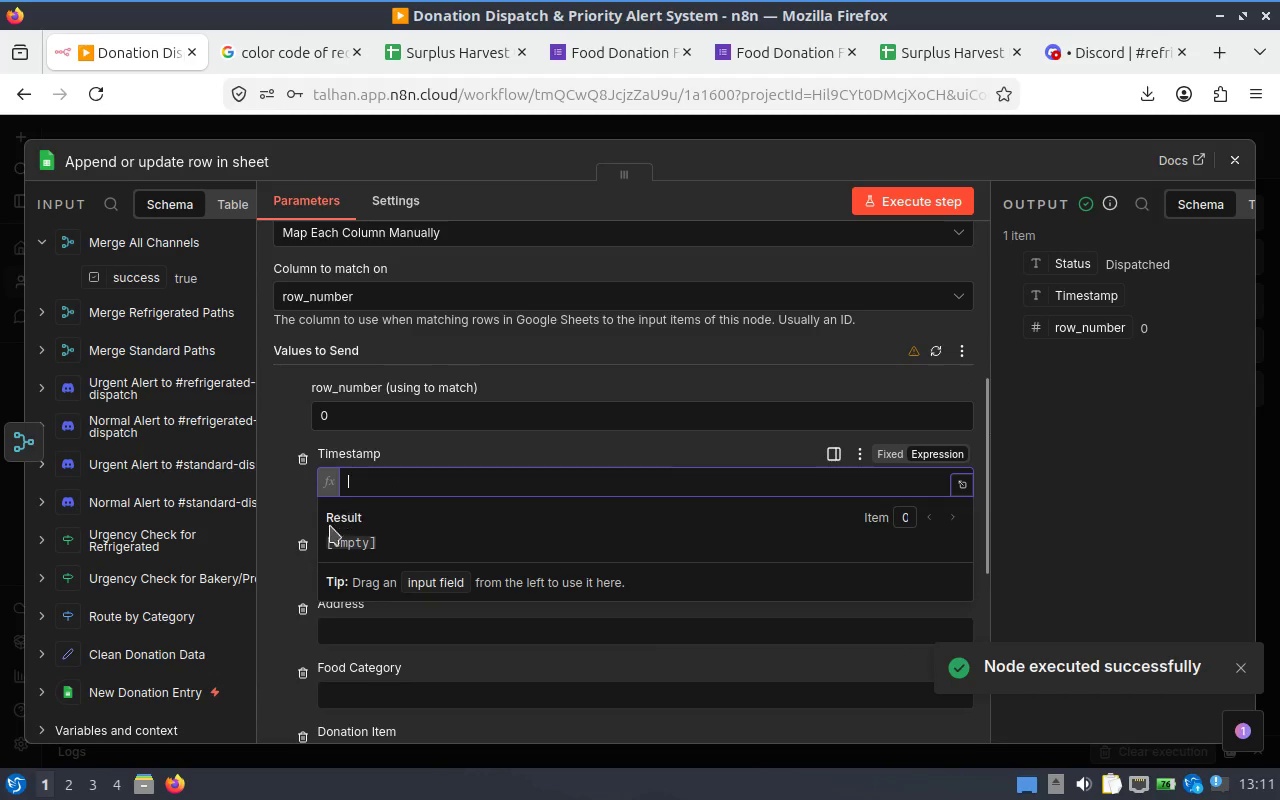 
left_click([288, 522])
 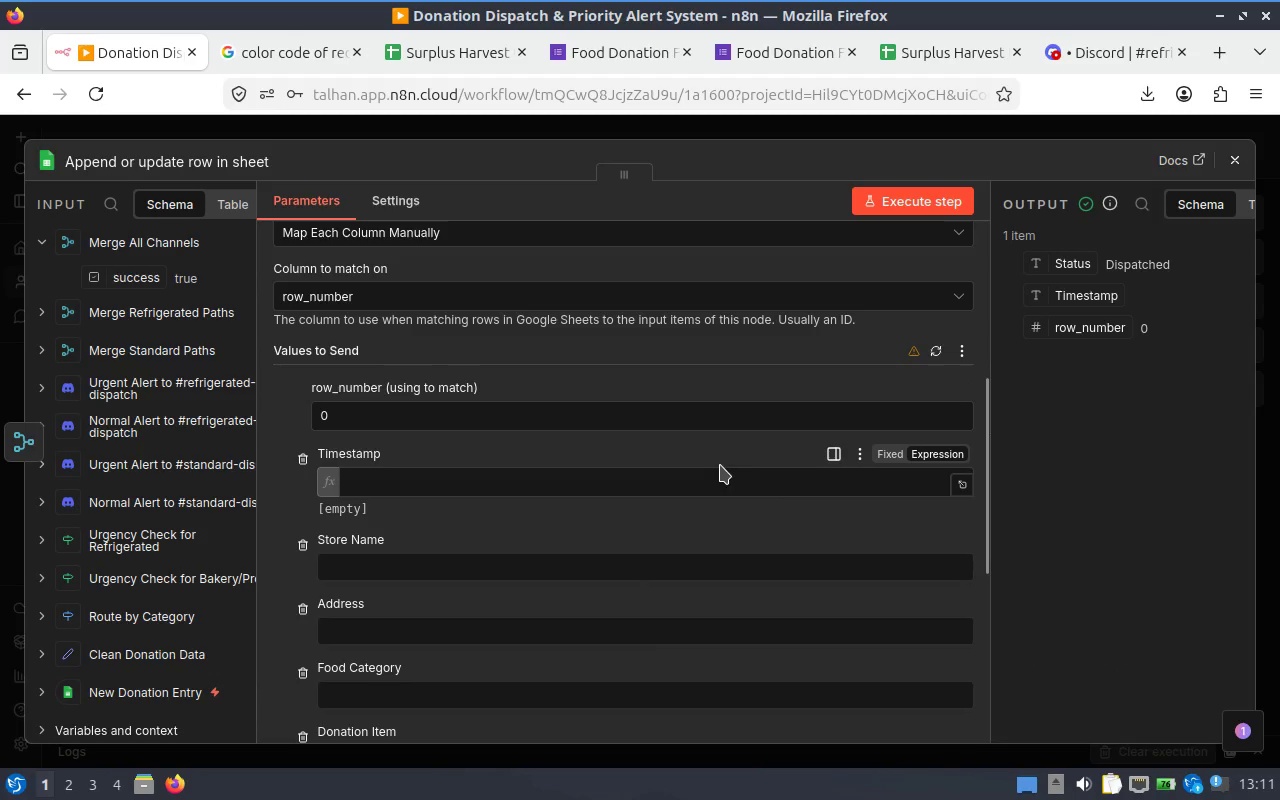 
left_click([888, 456])
 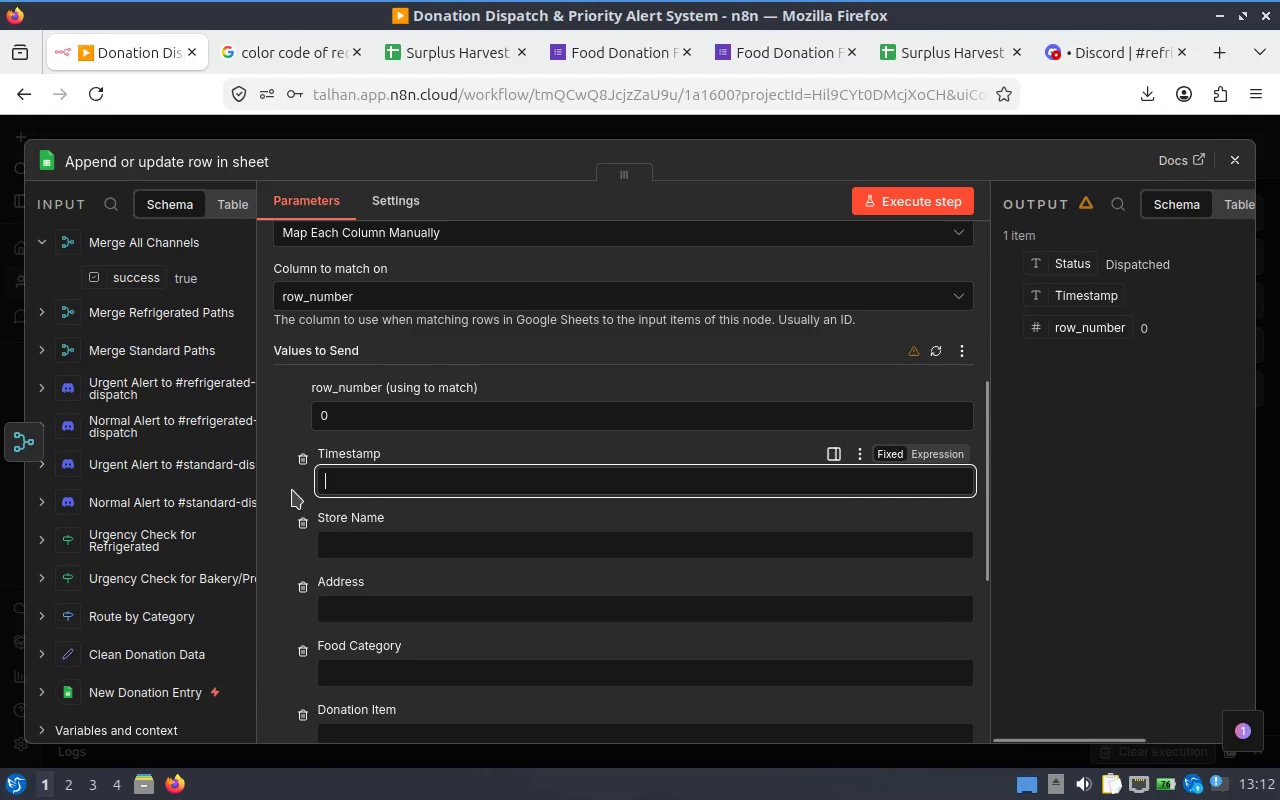 
left_click([253, 497])
 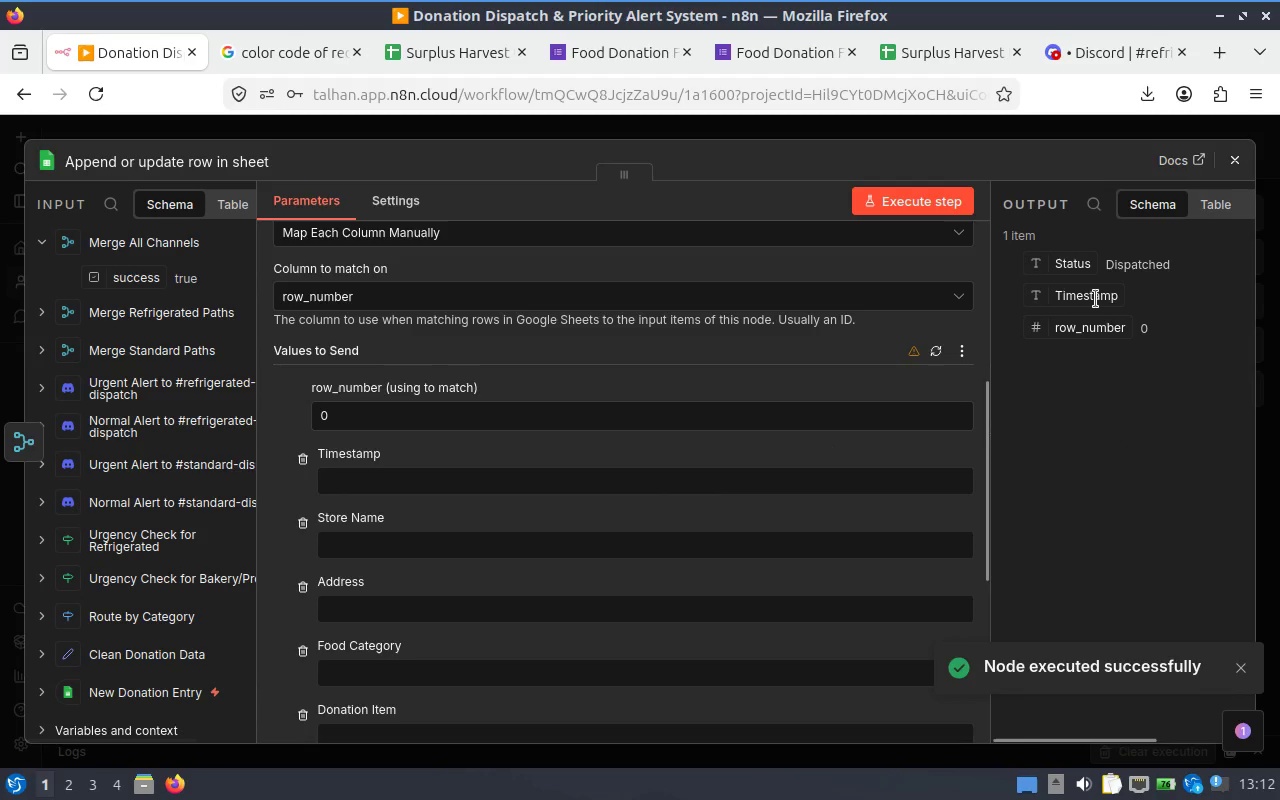 
wait(7.29)
 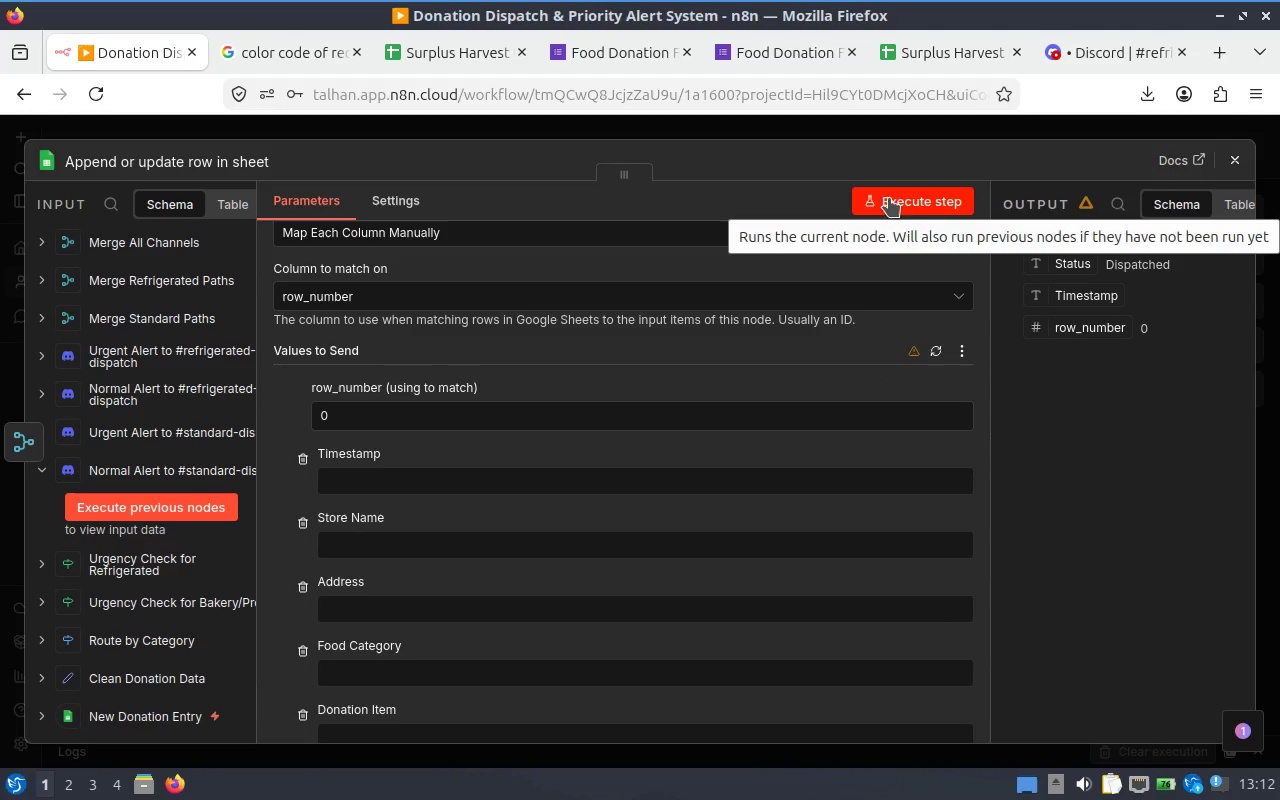 
scroll: coordinate [568, 541], scroll_direction: down, amount: 1.0
 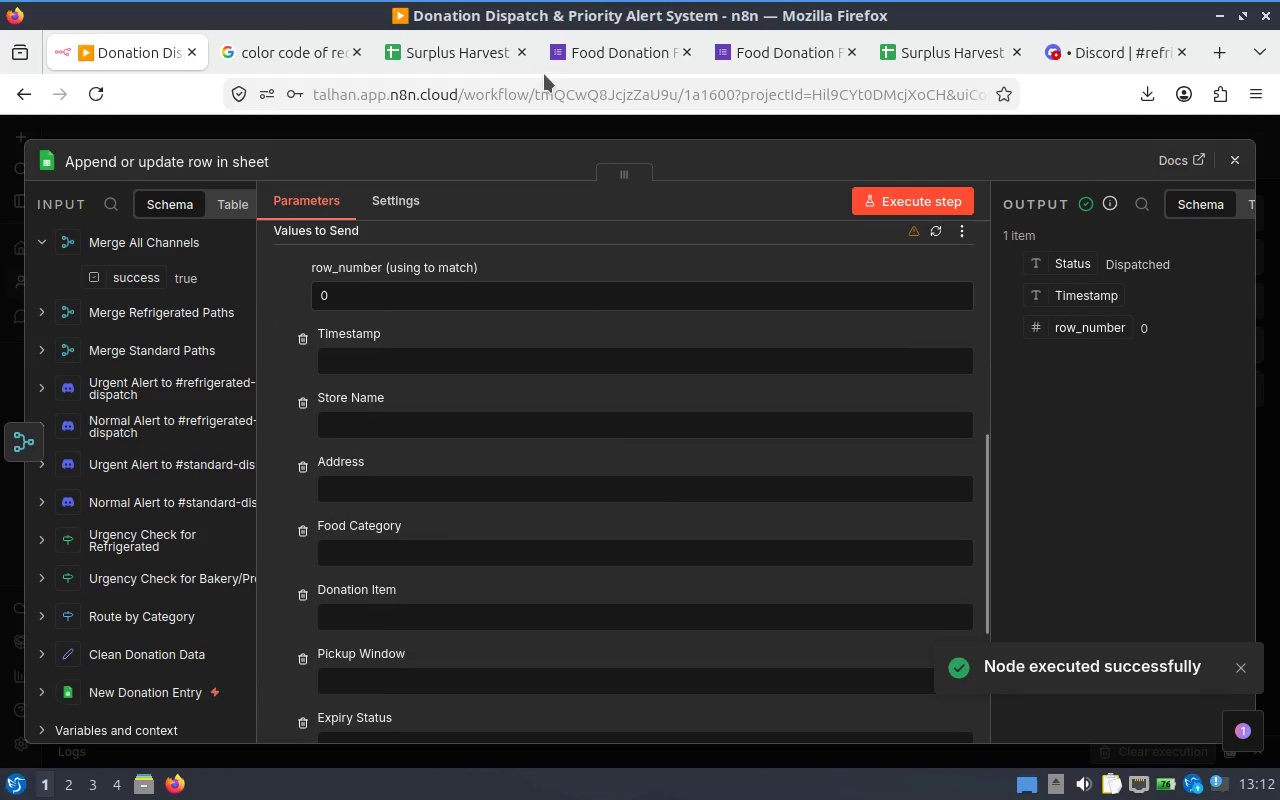 
left_click([456, 60])
 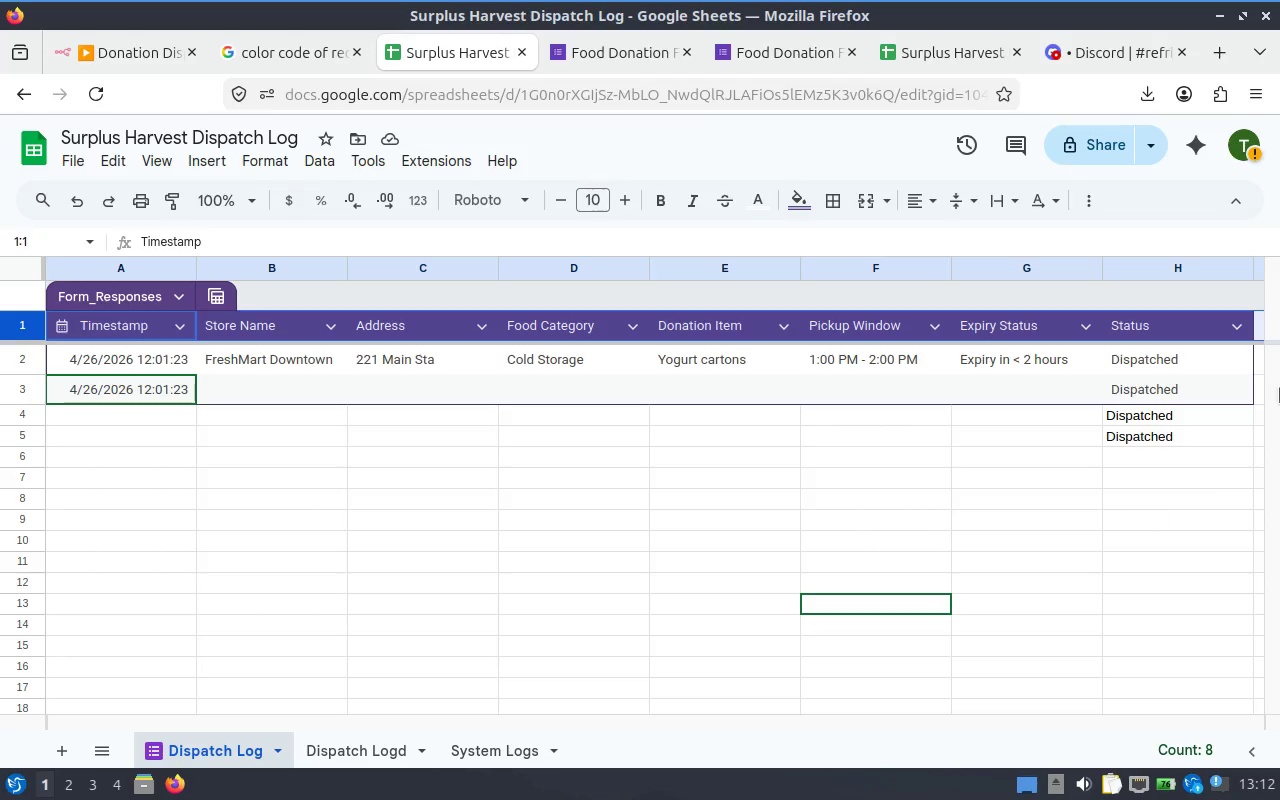 
left_click([1180, 364])
 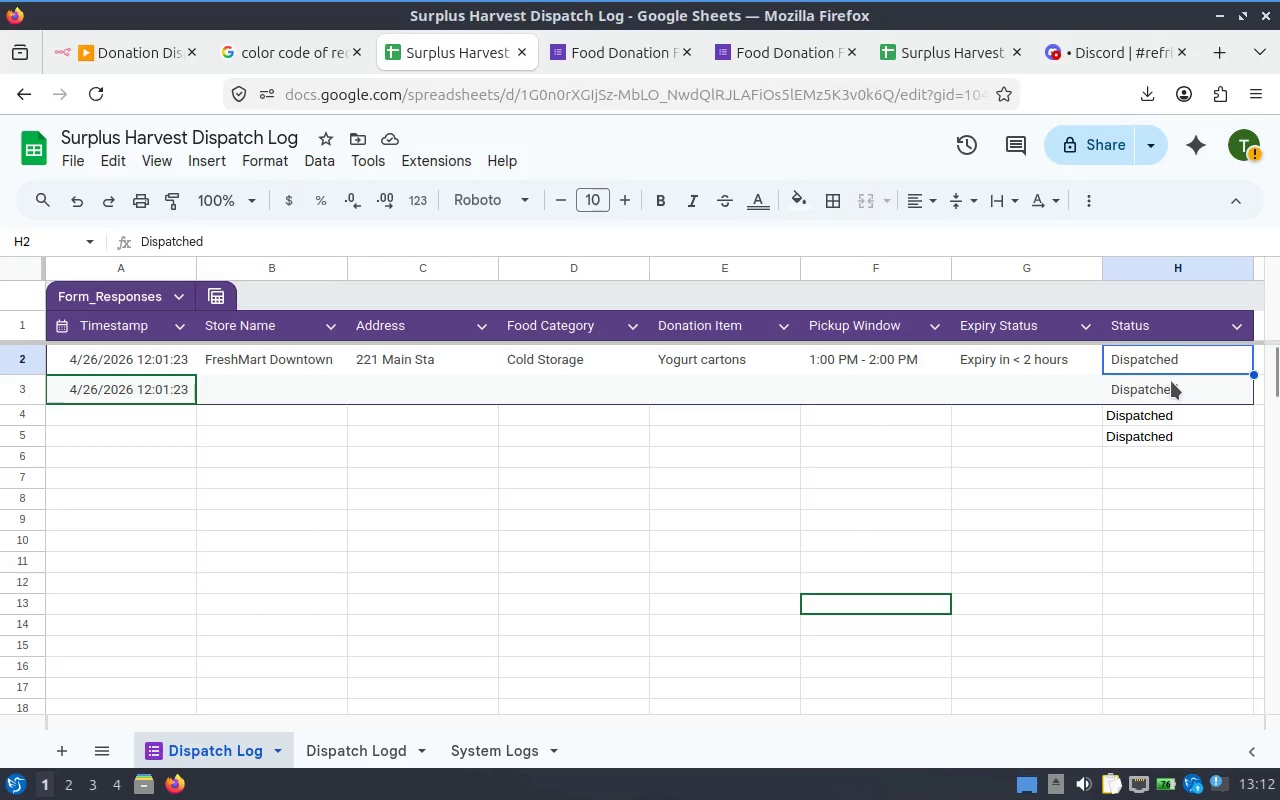 
left_click([1171, 385])
 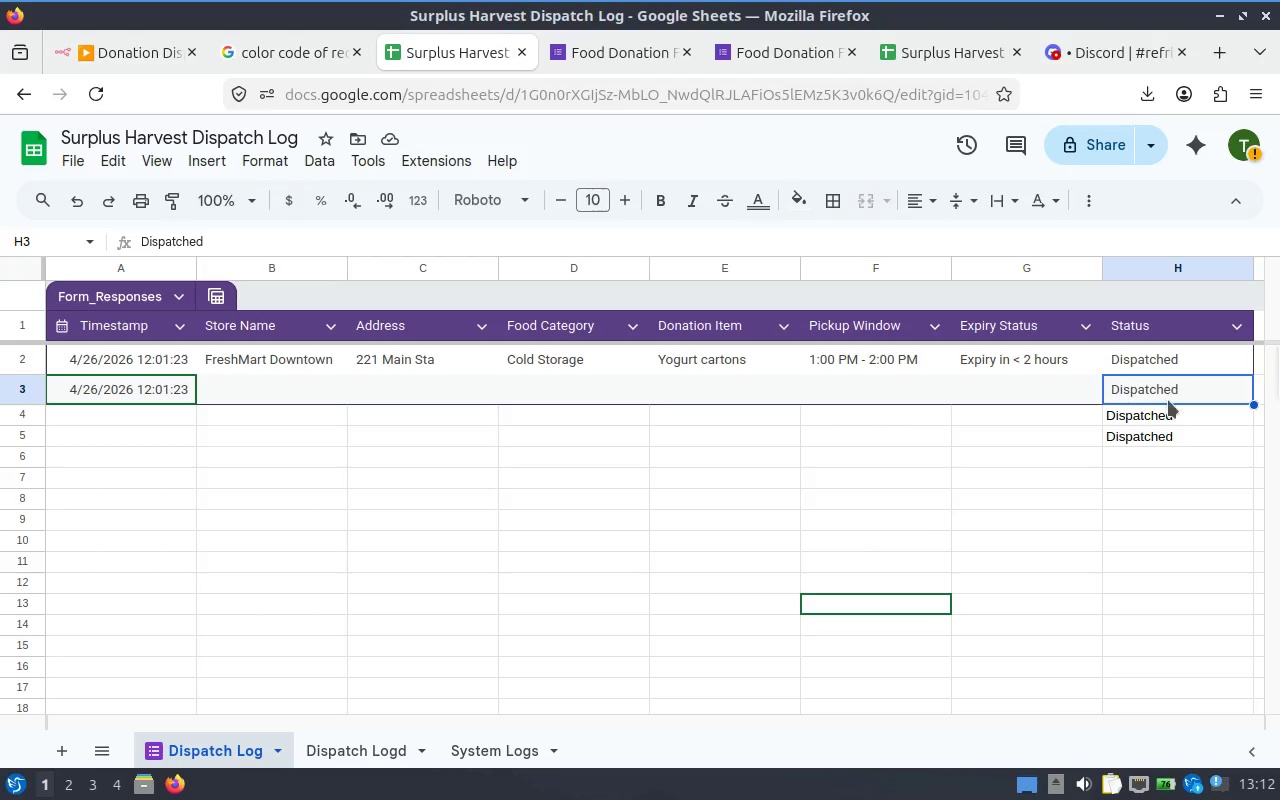 
left_click([1166, 408])
 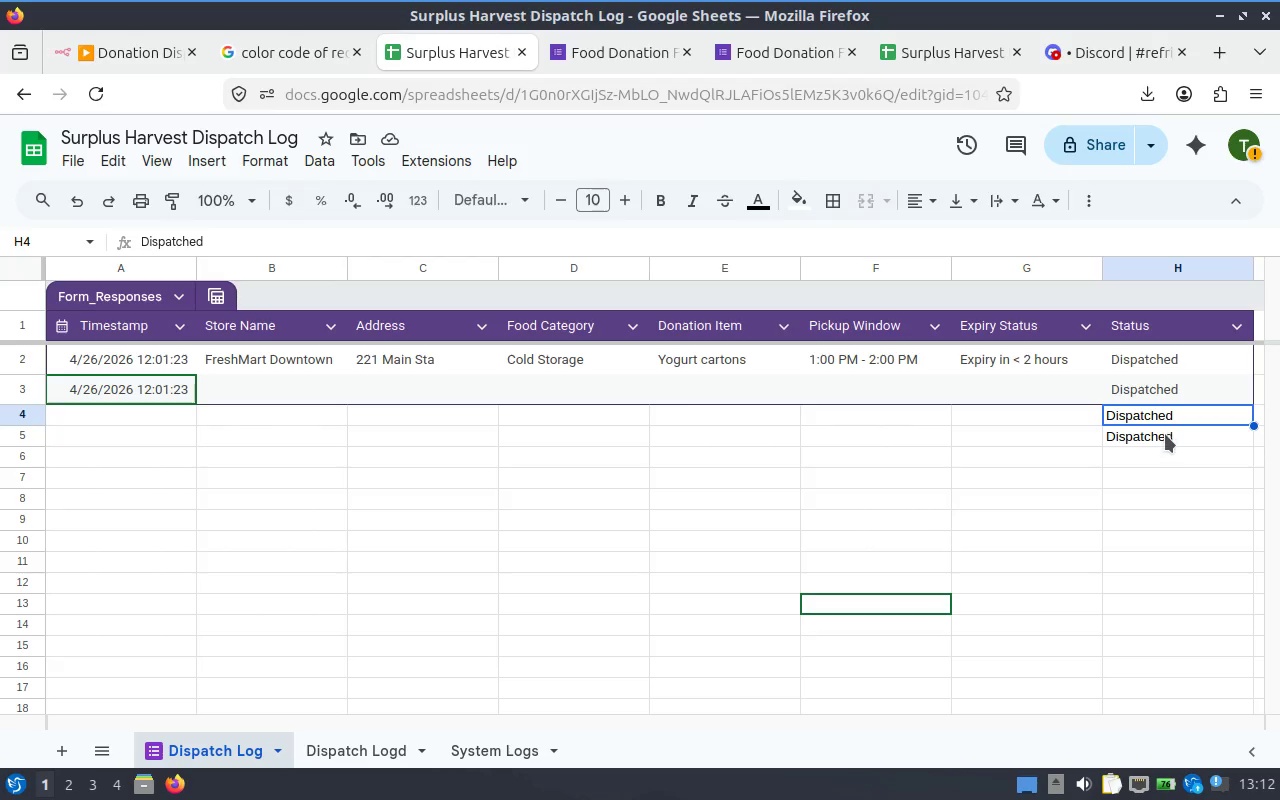 
left_click([1165, 436])
 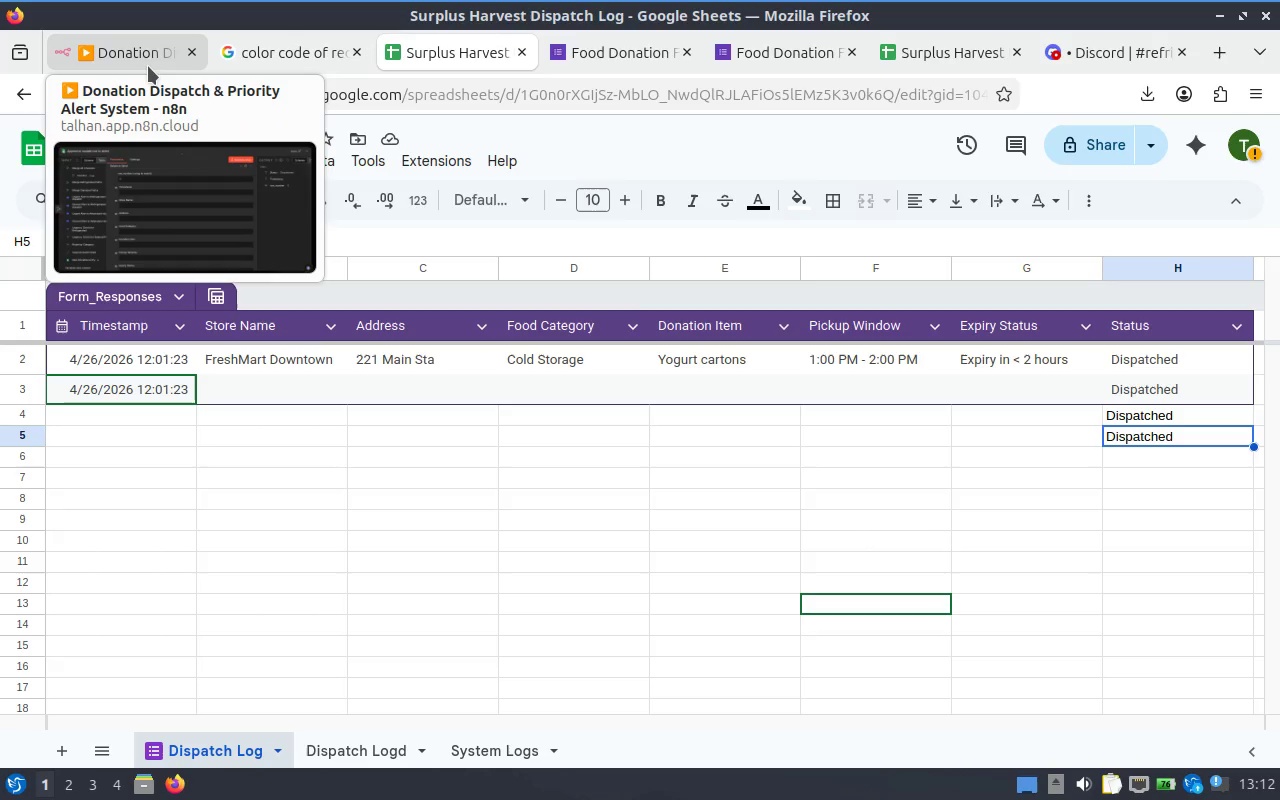 
left_click([148, 66])
 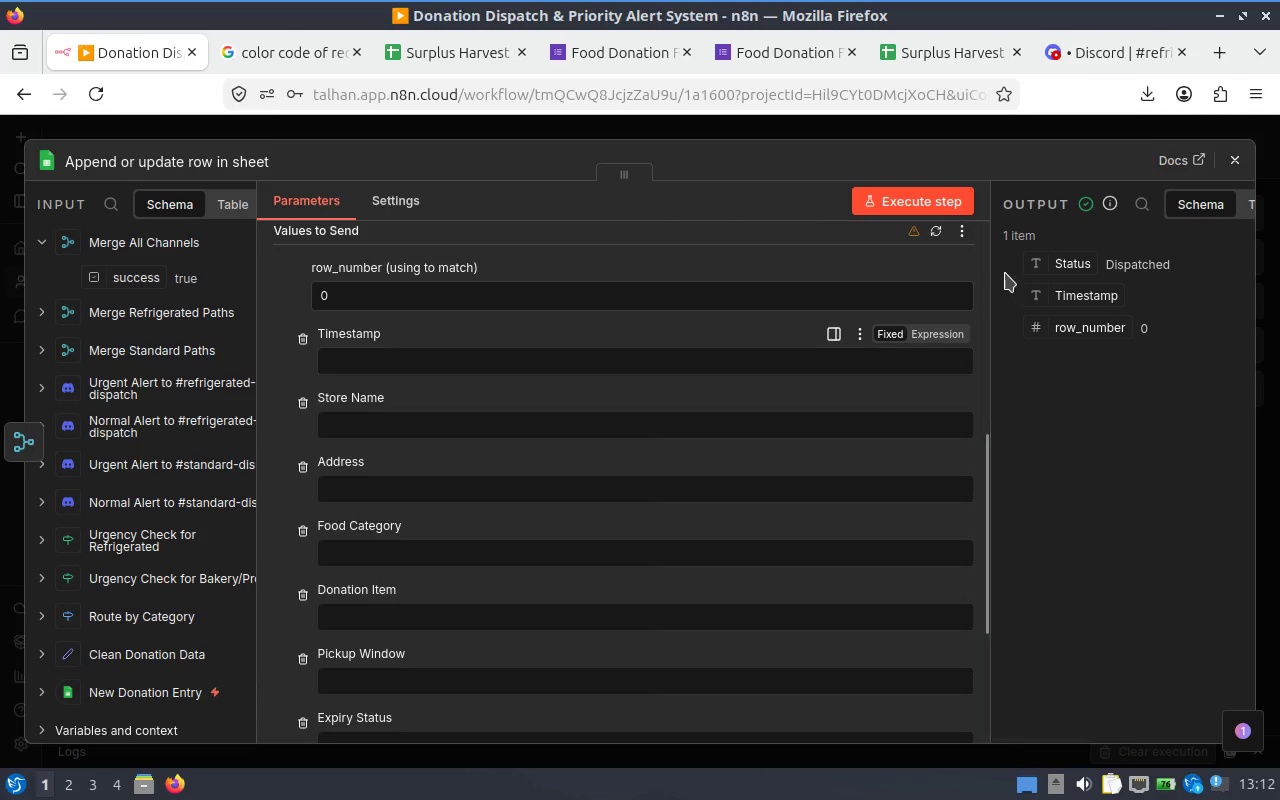 
left_click([902, 208])
 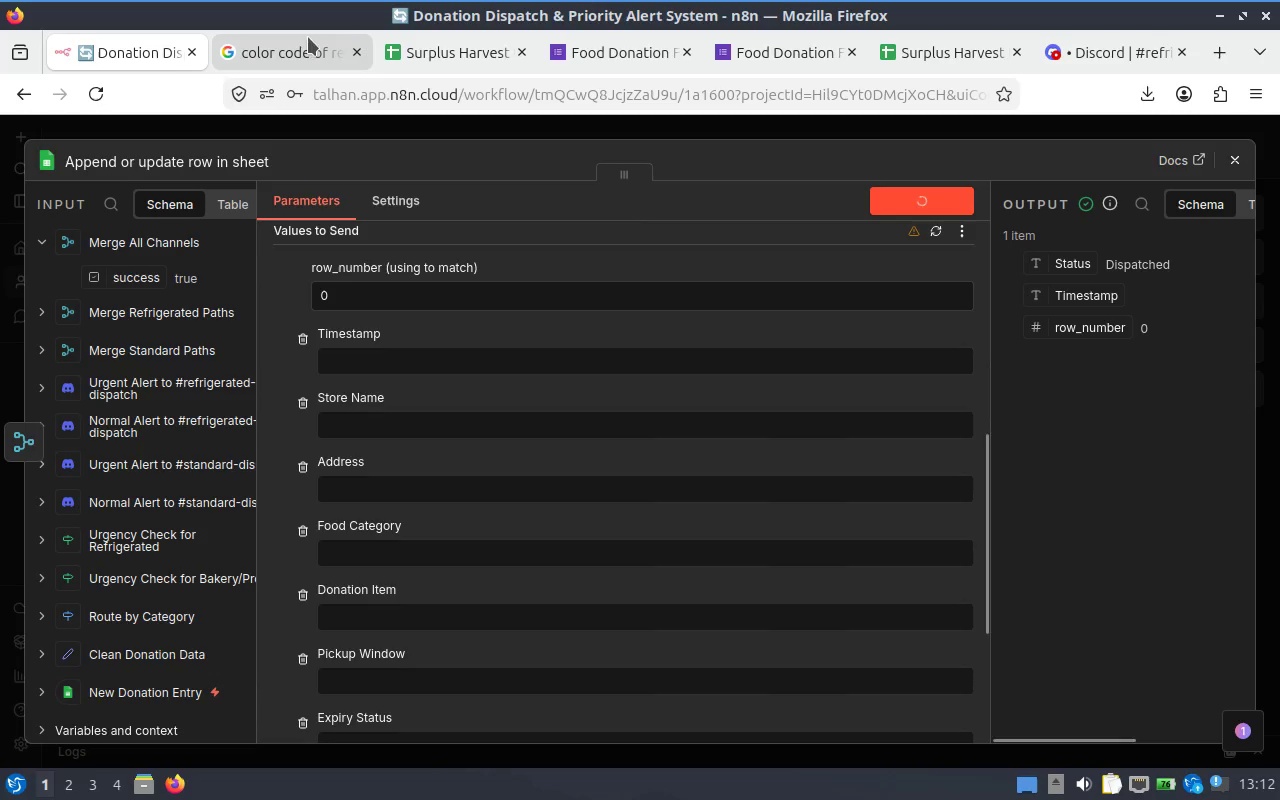 
left_click([460, 53])
 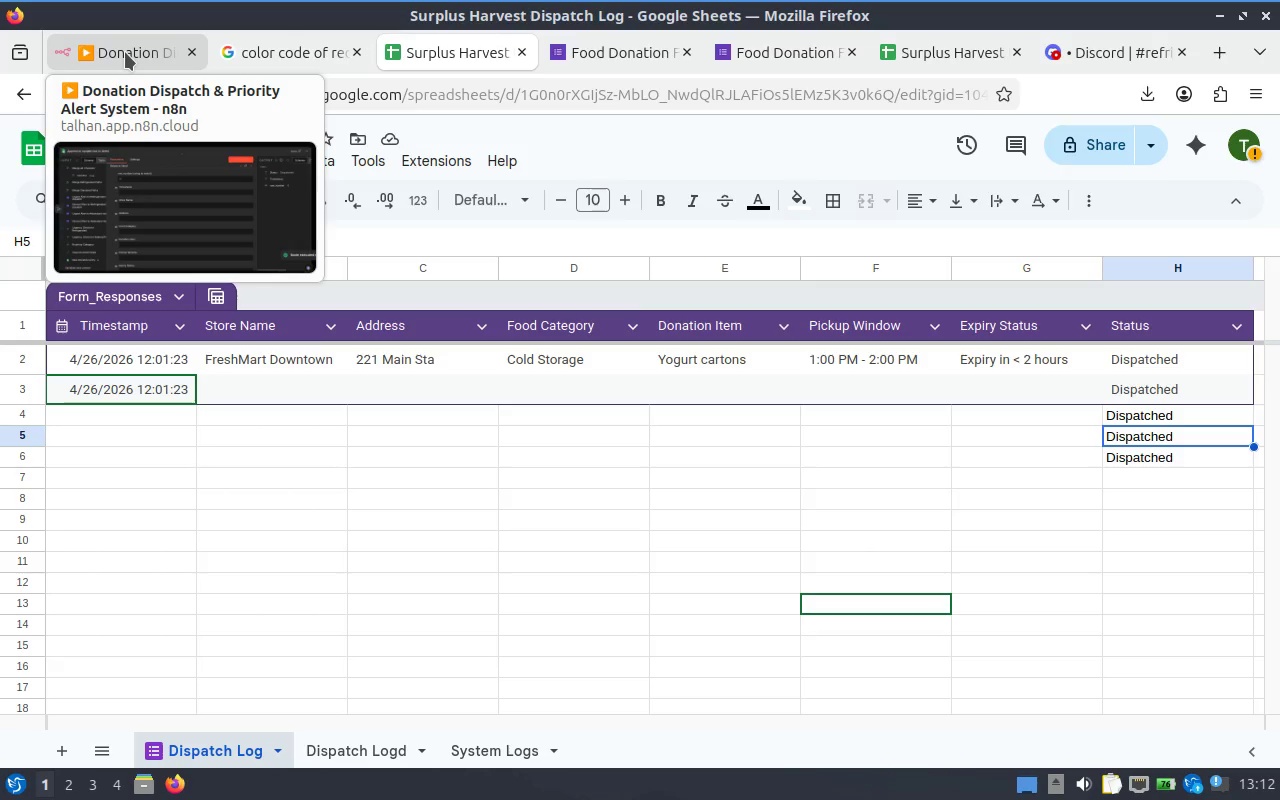 
left_click([125, 52])
 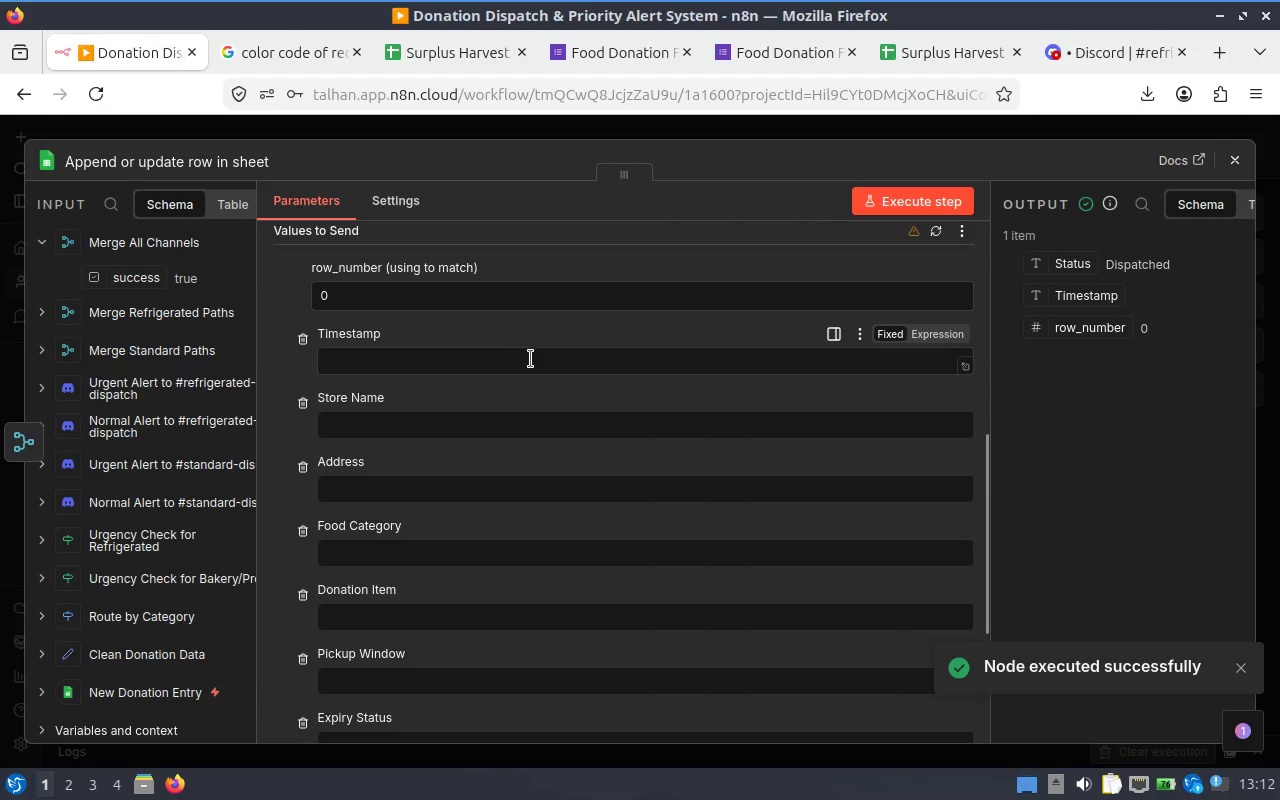 
scroll: coordinate [600, 361], scroll_direction: up, amount: 3.0
 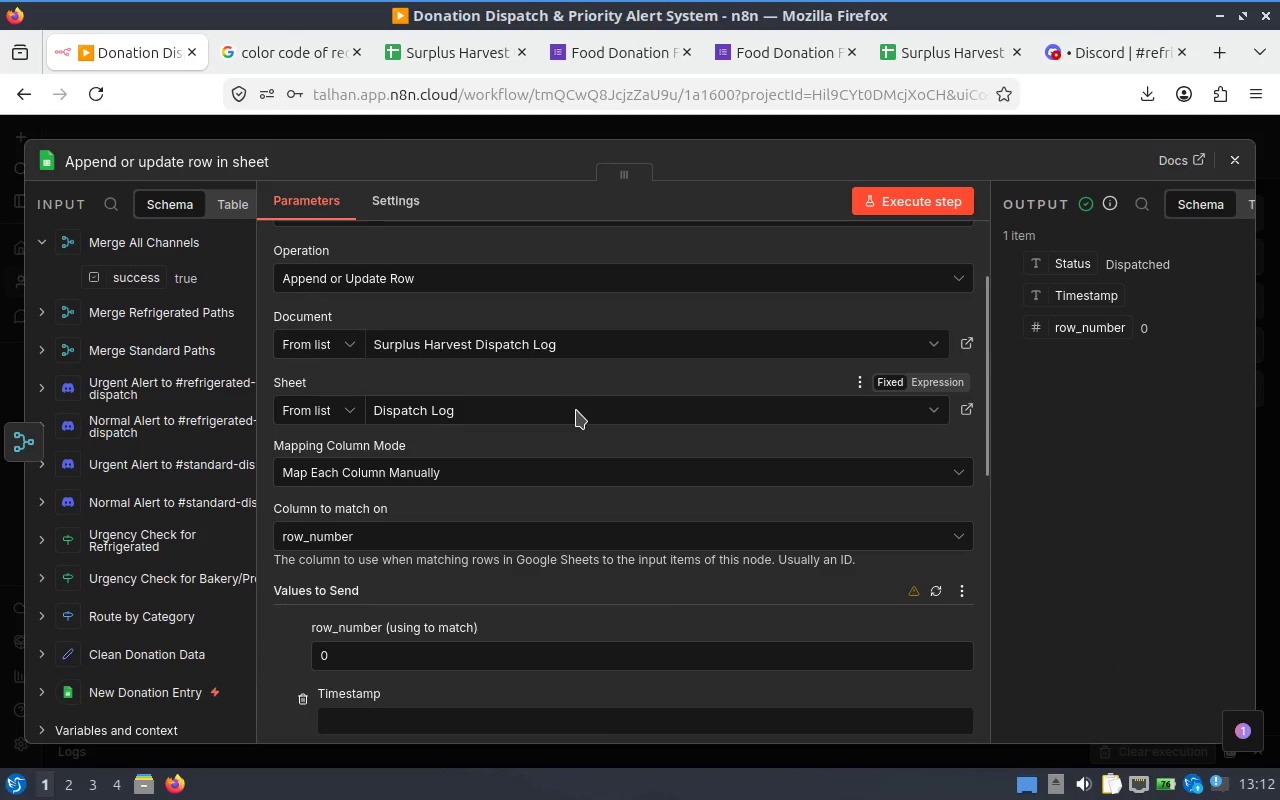 
wait(5.01)
 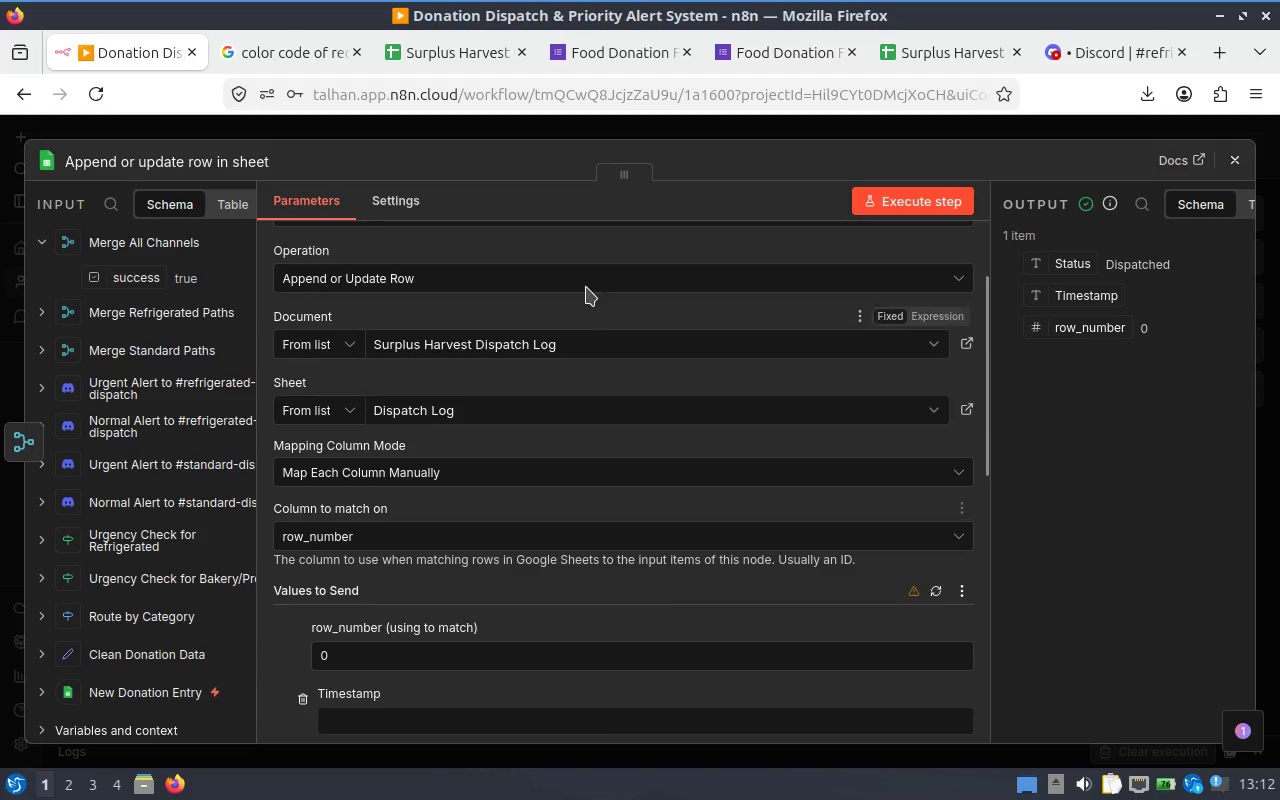 
scroll: coordinate [211, 420], scroll_direction: down, amount: 2.0
 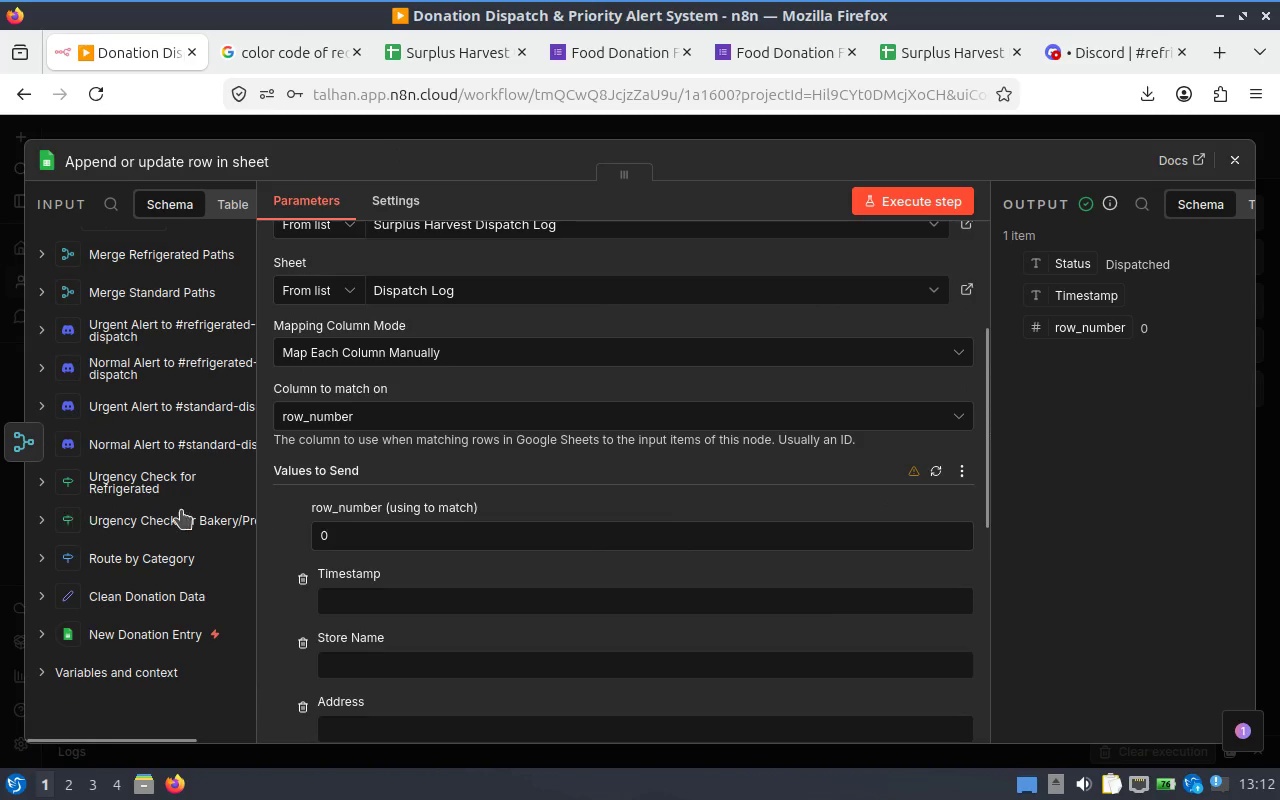 
mouse_move([438, 538])
 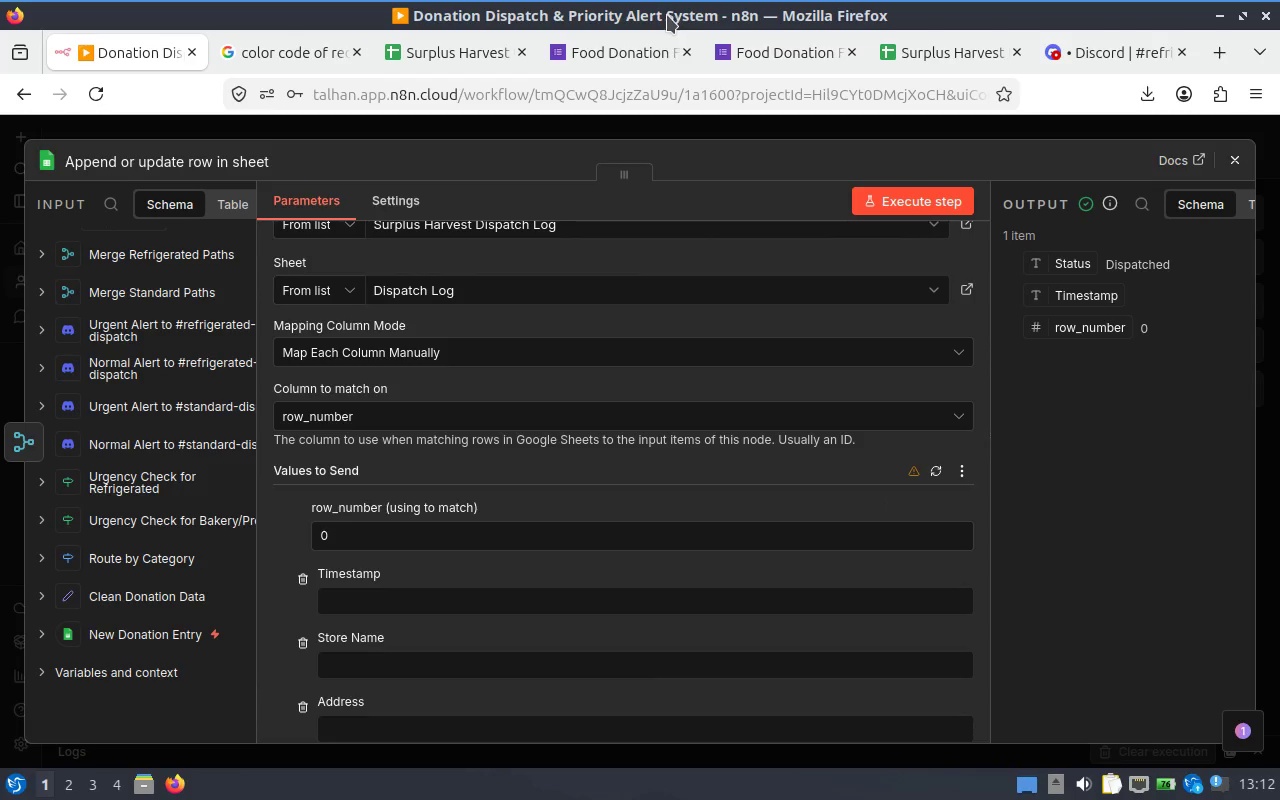 
left_click([260, 52])
 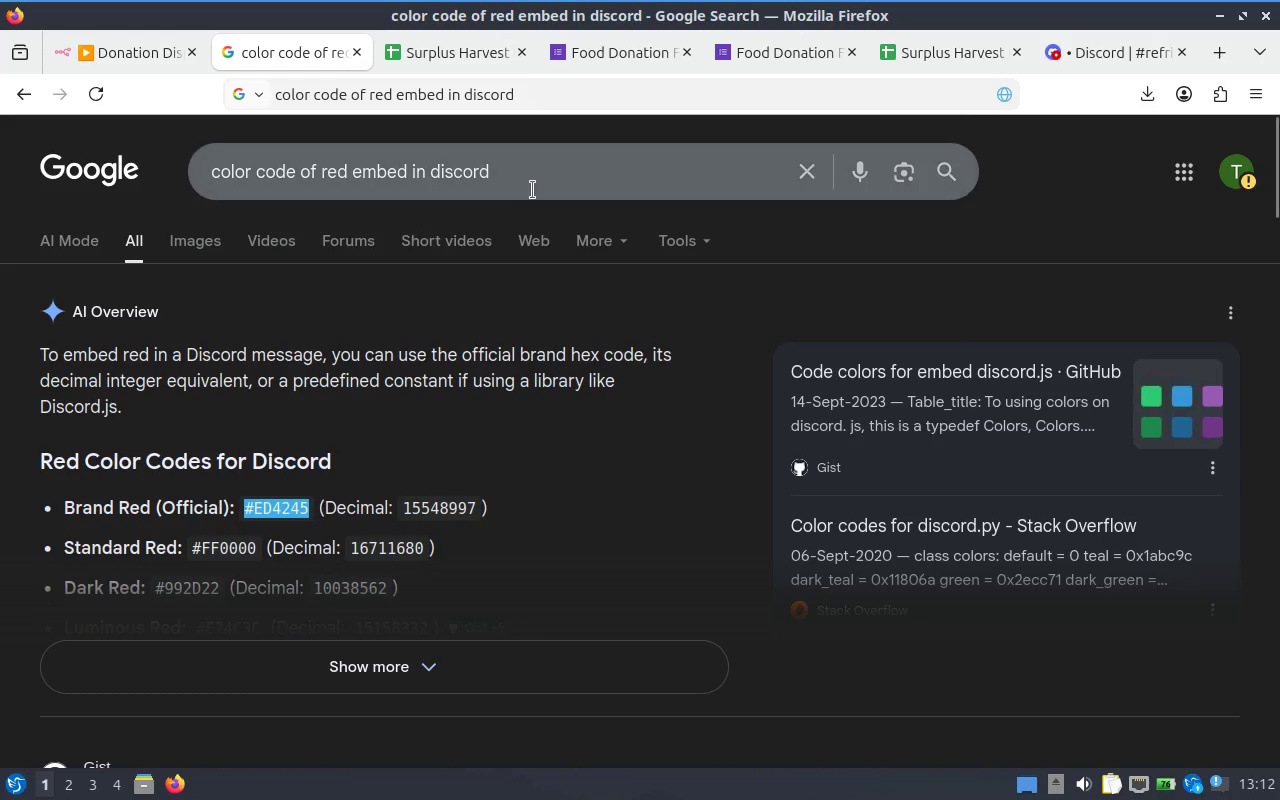 
wait(5.84)
 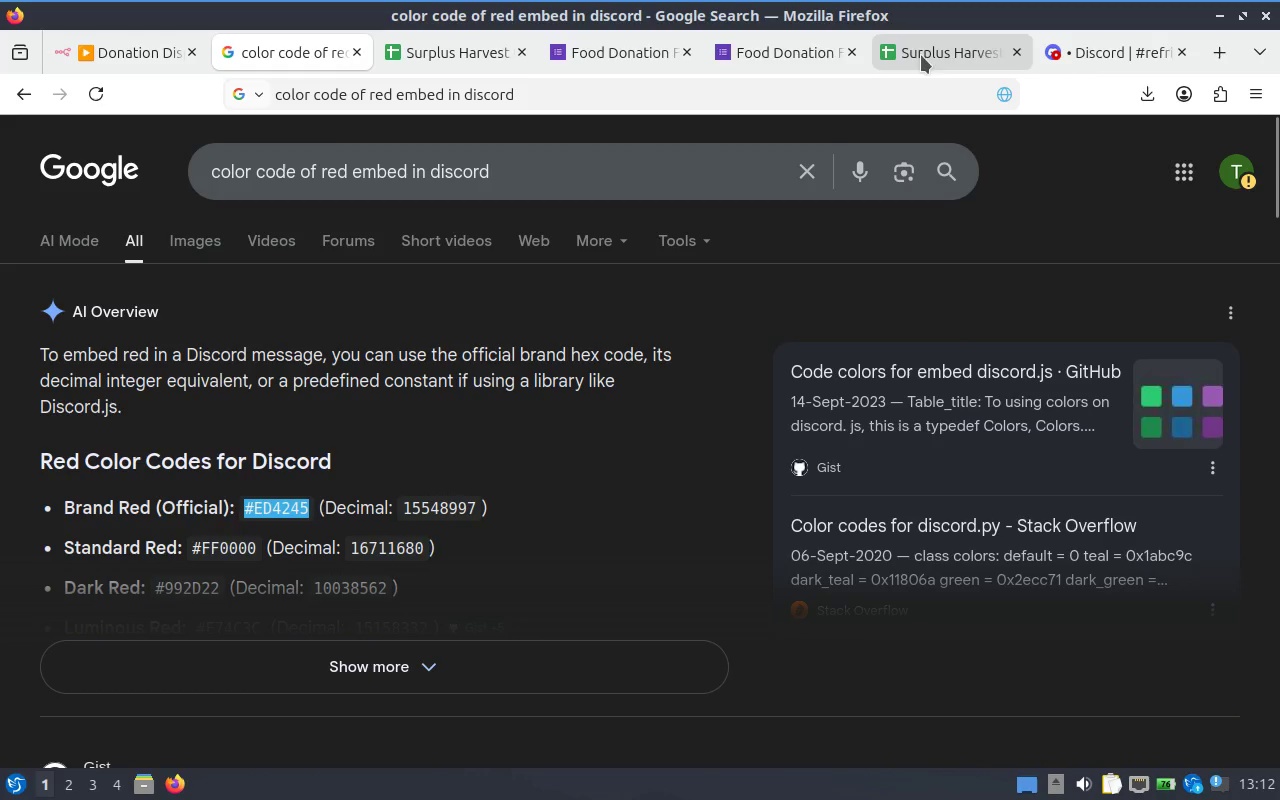 
left_click_drag(start_coordinate=[577, 173], to_coordinate=[128, 151])
 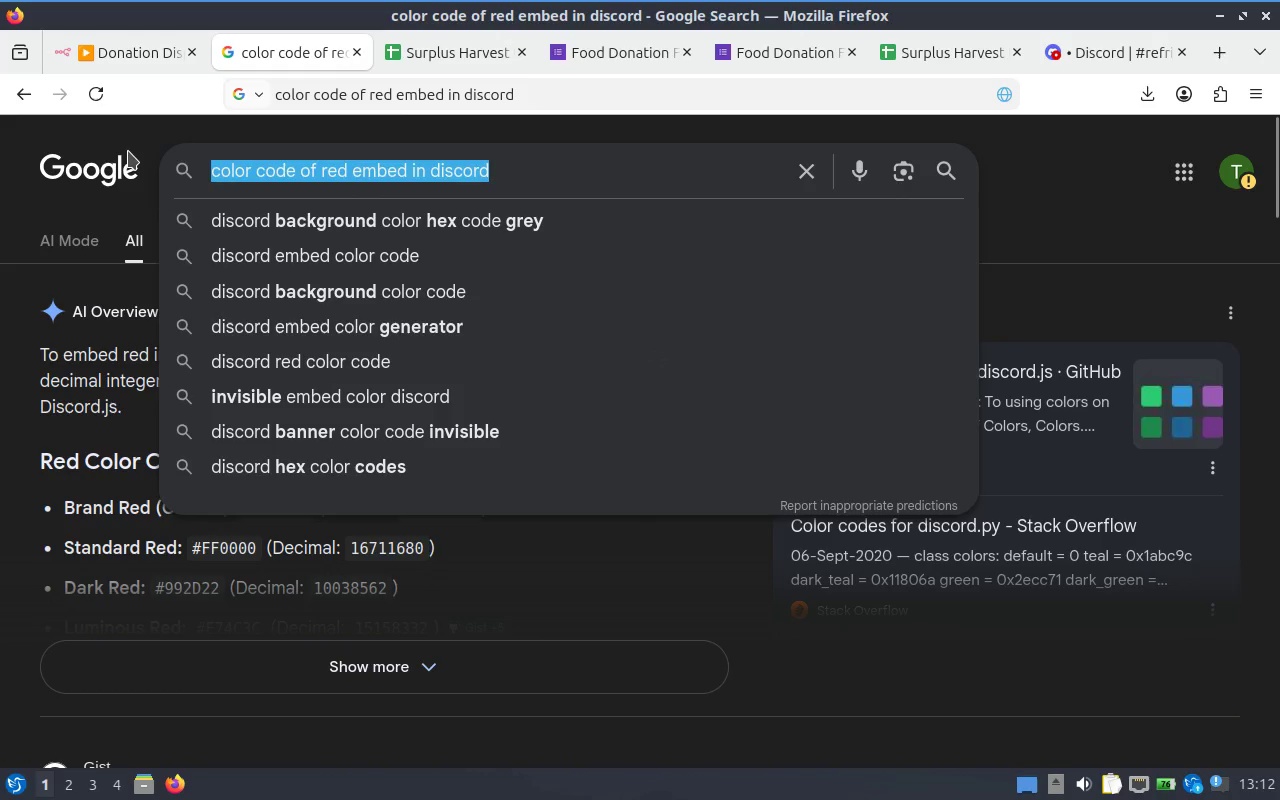 
type(how to update row after row a)
key(Backspace)
type(added trigger on 0n)
key(Backspace)
key(Backspace)
type(8n)
 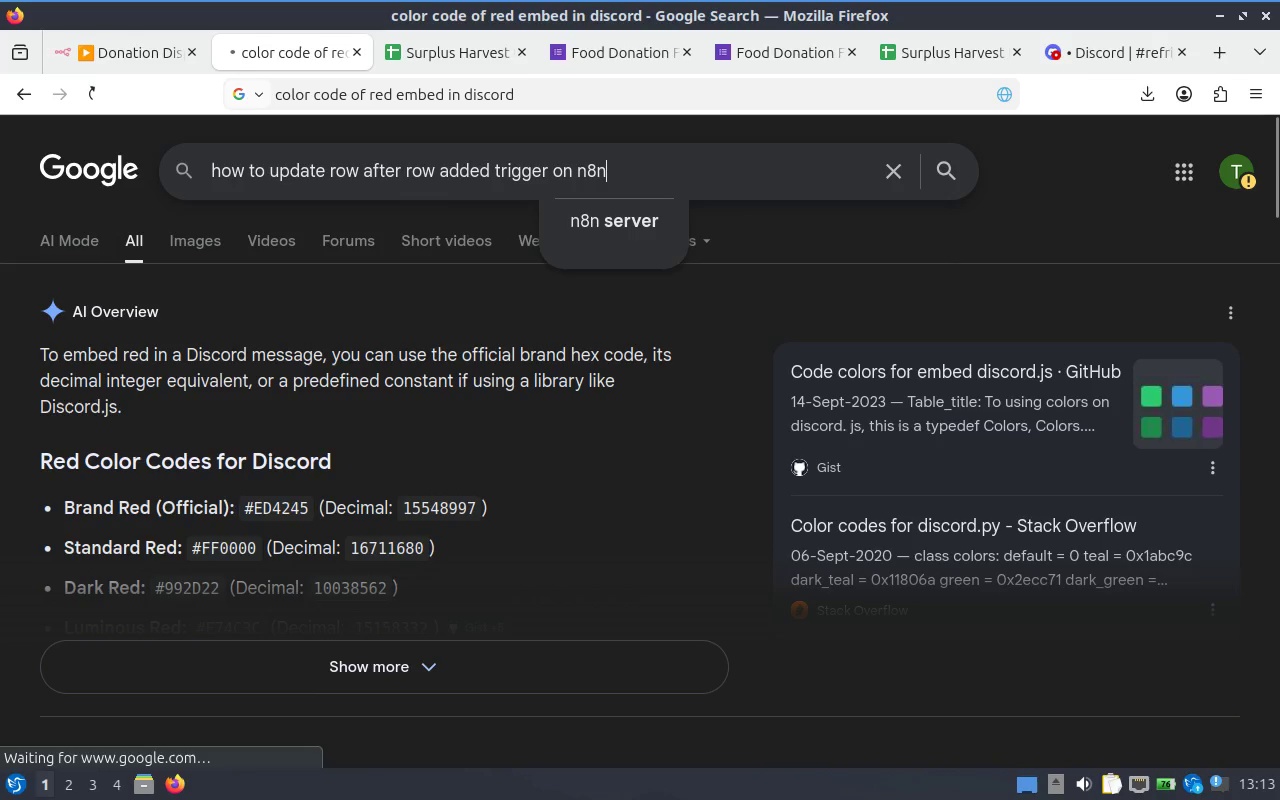 
key(Enter)
 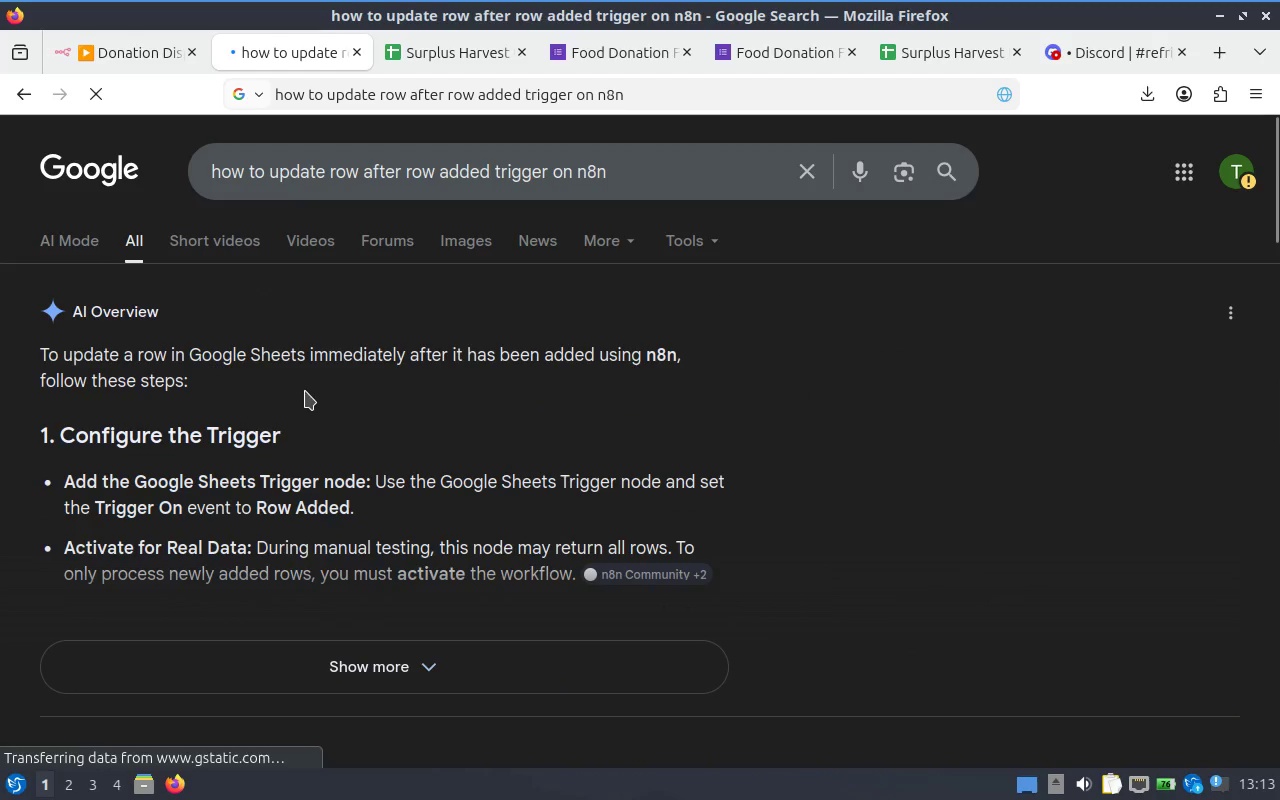 
left_click([419, 657])
 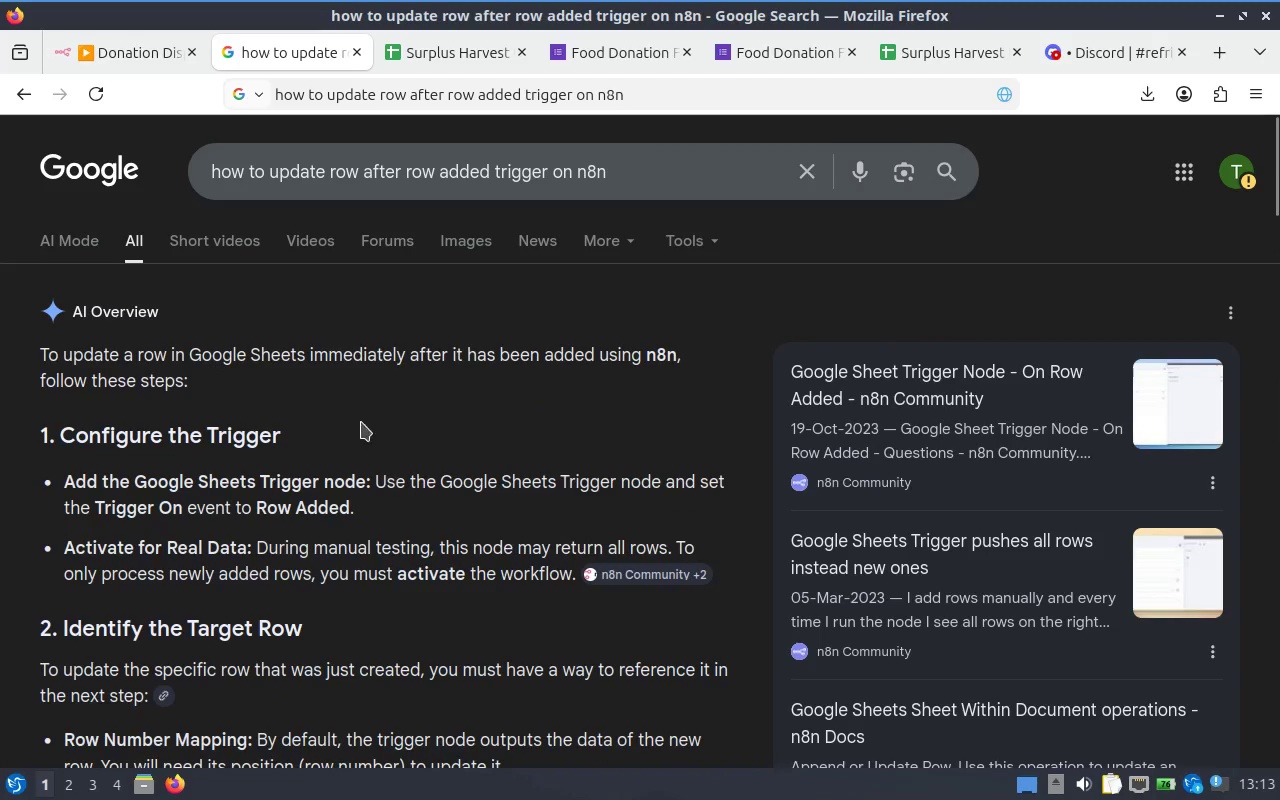 
scroll: coordinate [330, 406], scroll_direction: up, amount: 1.0
 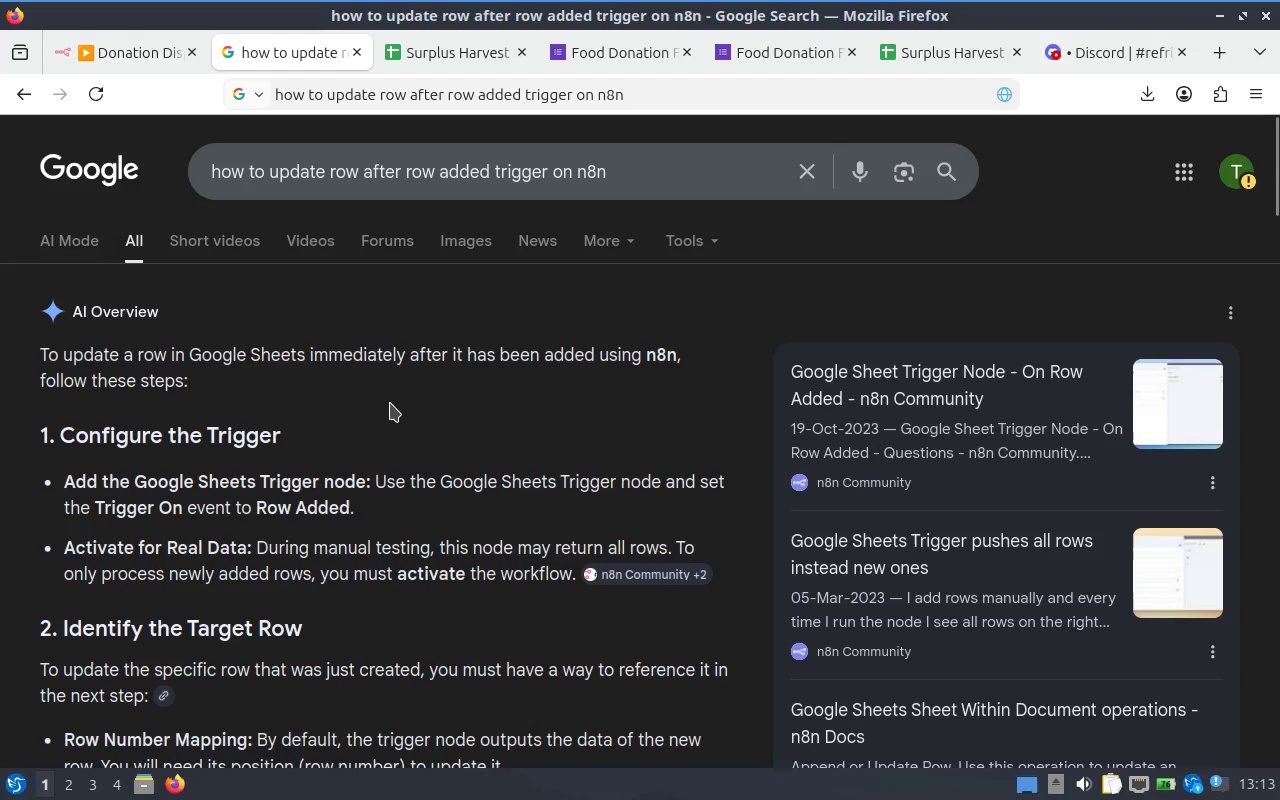 
scroll: coordinate [449, 393], scroll_direction: down, amount: 1.0
 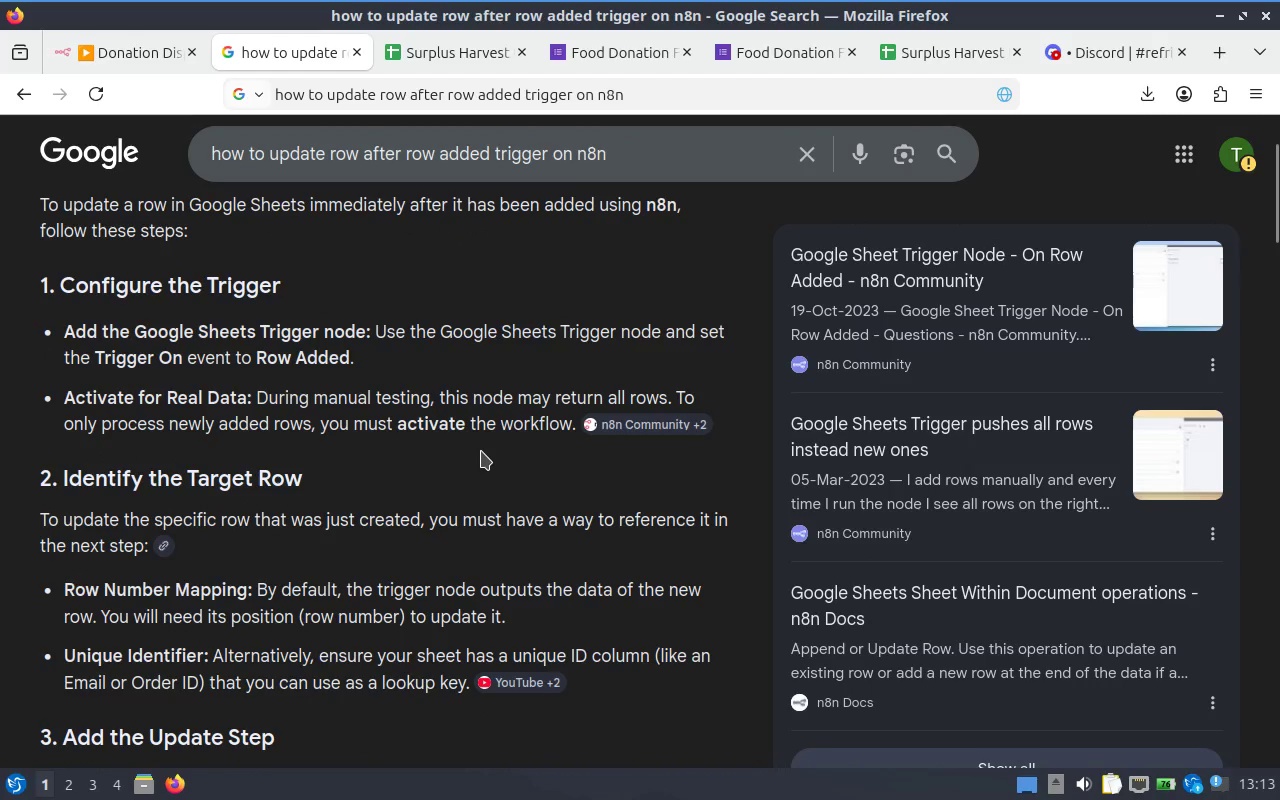 
wait(6.31)
 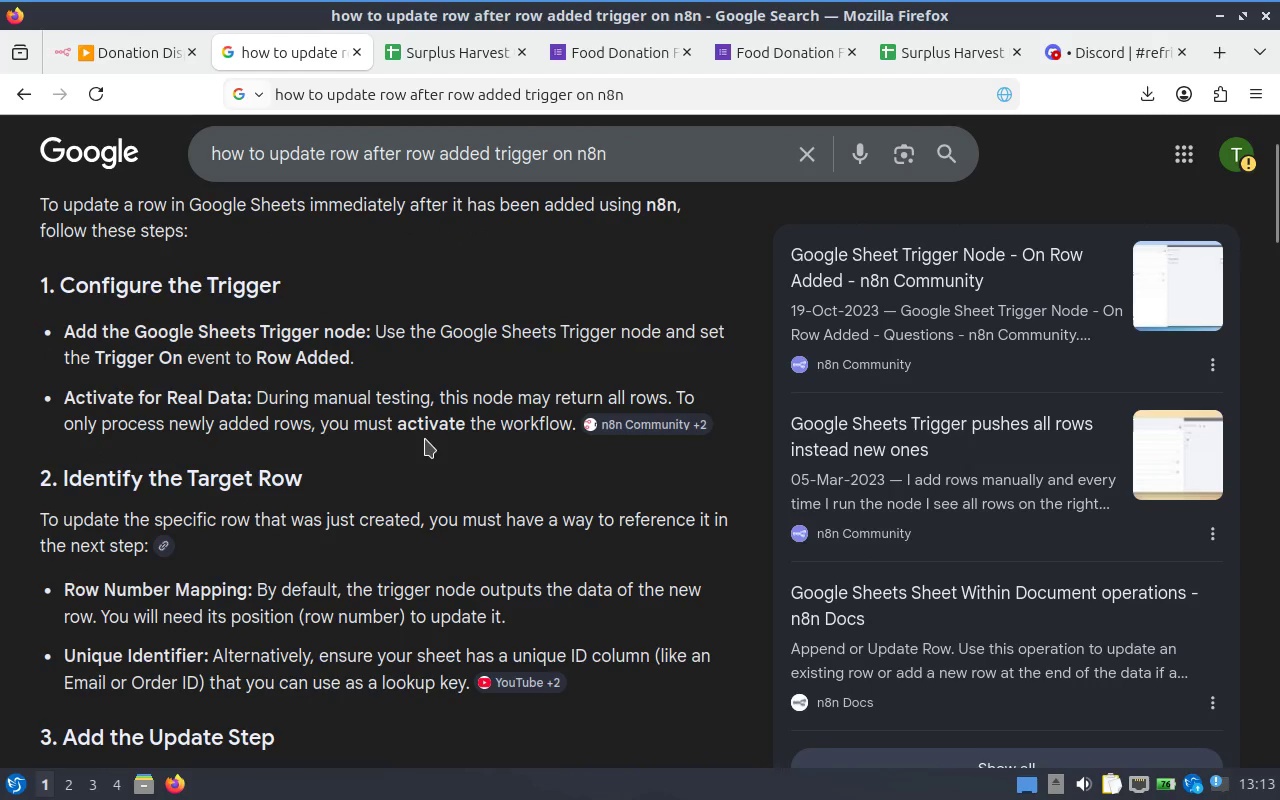 
scroll: coordinate [363, 419], scroll_direction: up, amount: 1.0
 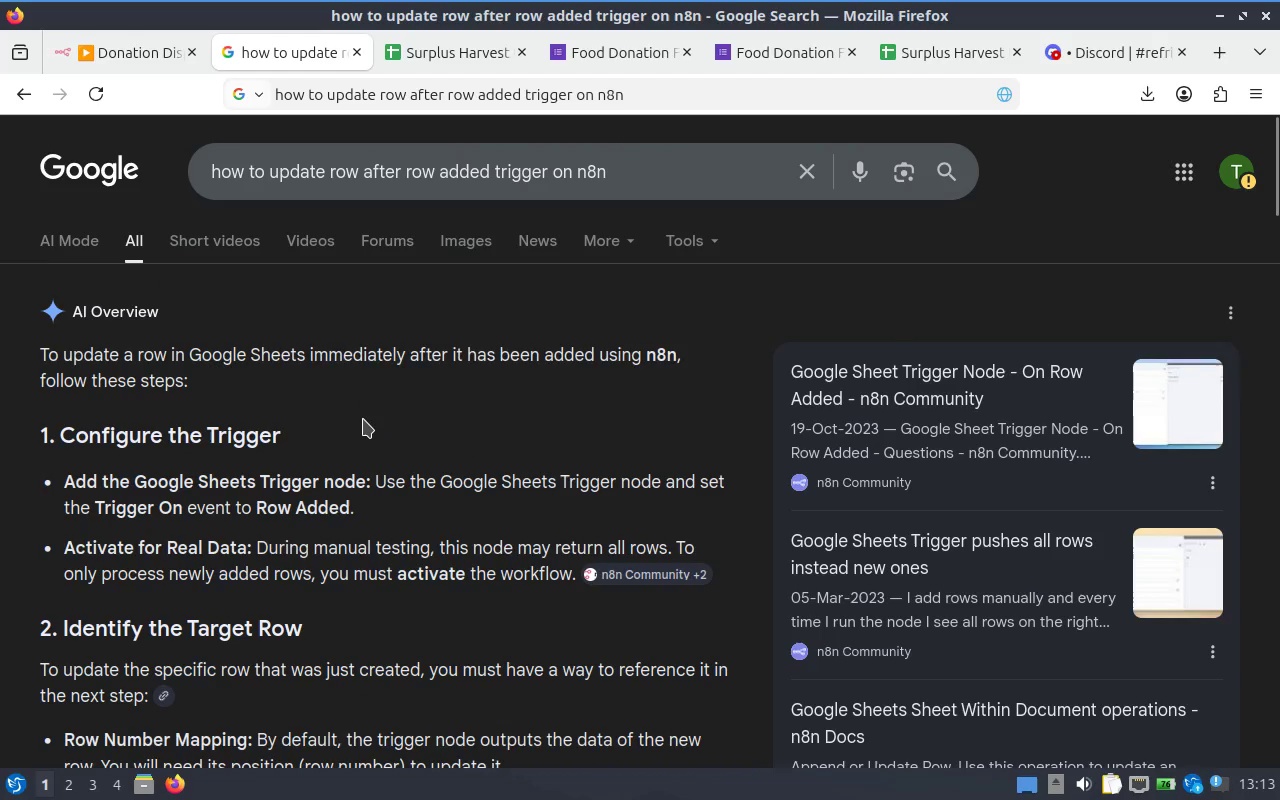 
scroll: coordinate [363, 419], scroll_direction: none, amount: 0.0
 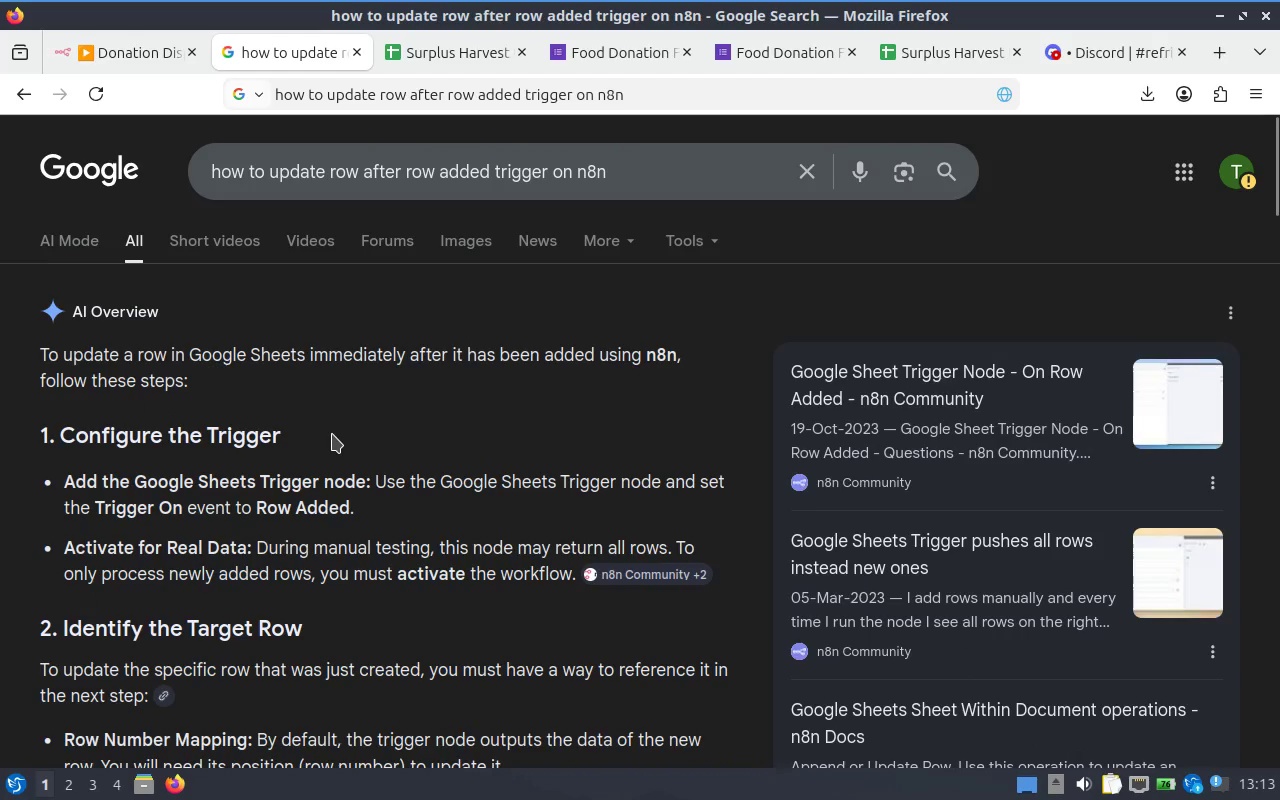 
scroll: coordinate [332, 434], scroll_direction: down, amount: 2.0
 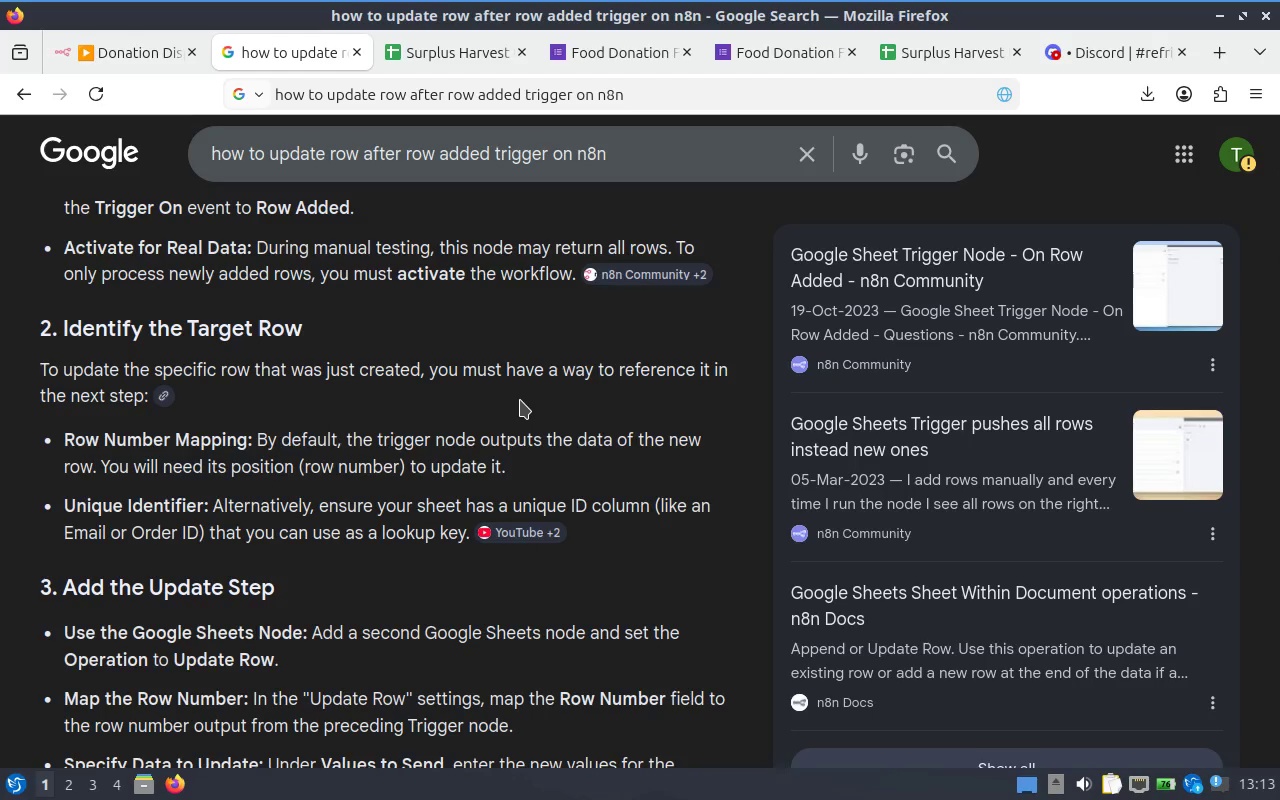 
wait(21.46)
 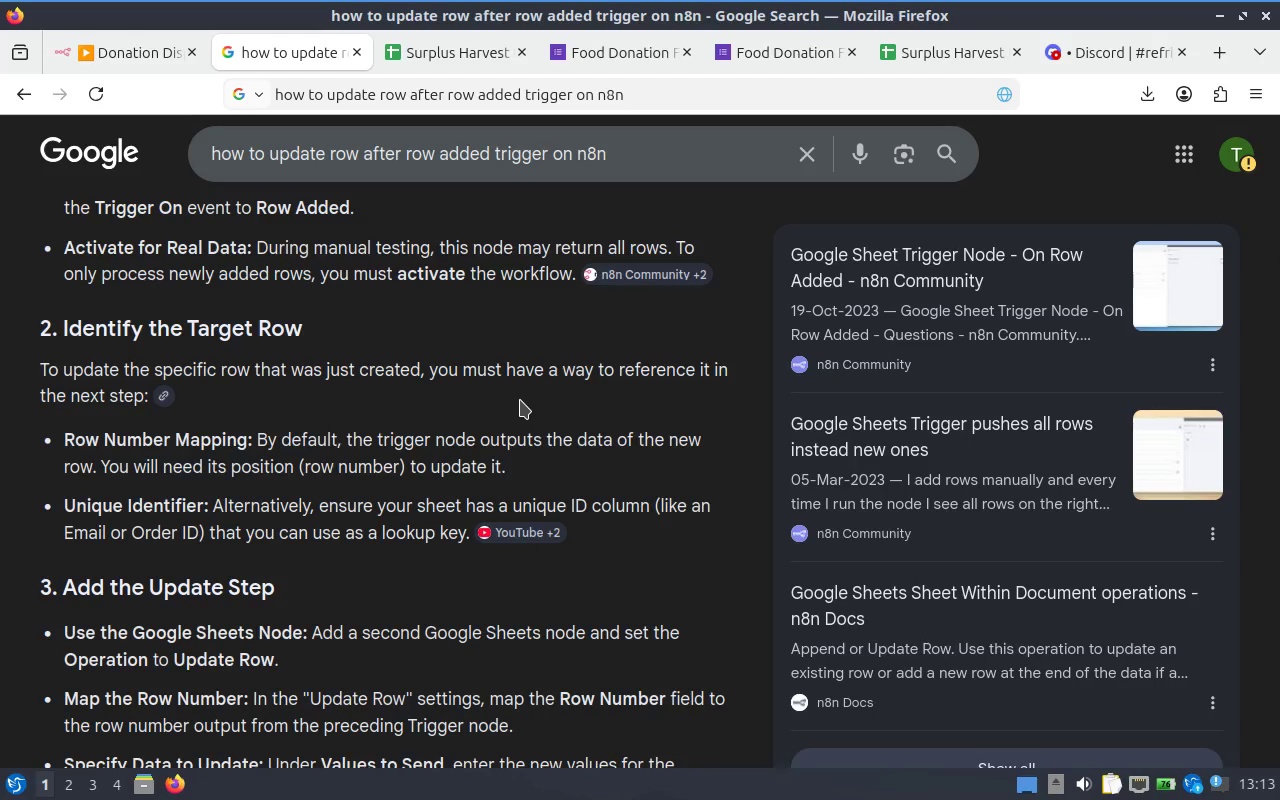 
scroll: coordinate [411, 395], scroll_direction: down, amount: 1.0
 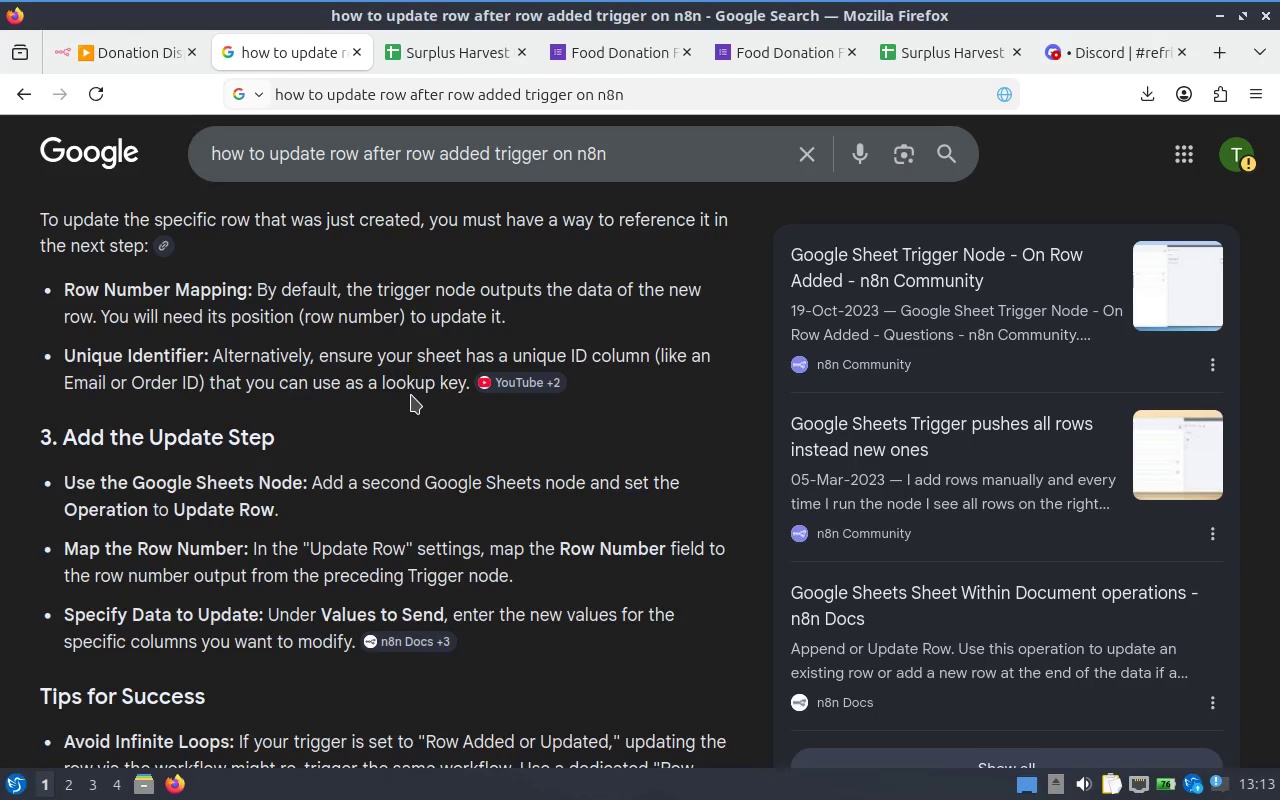 
wait(21.28)
 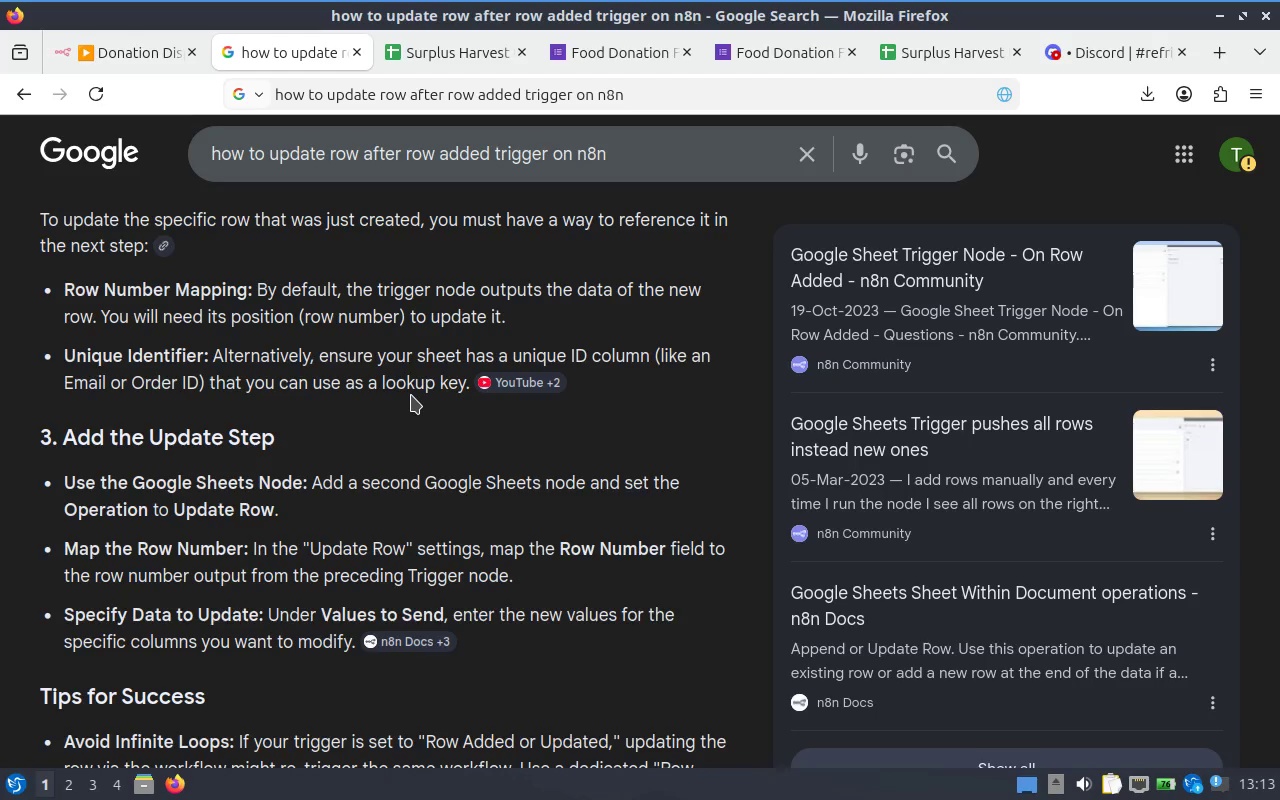 
left_click([168, 43])
 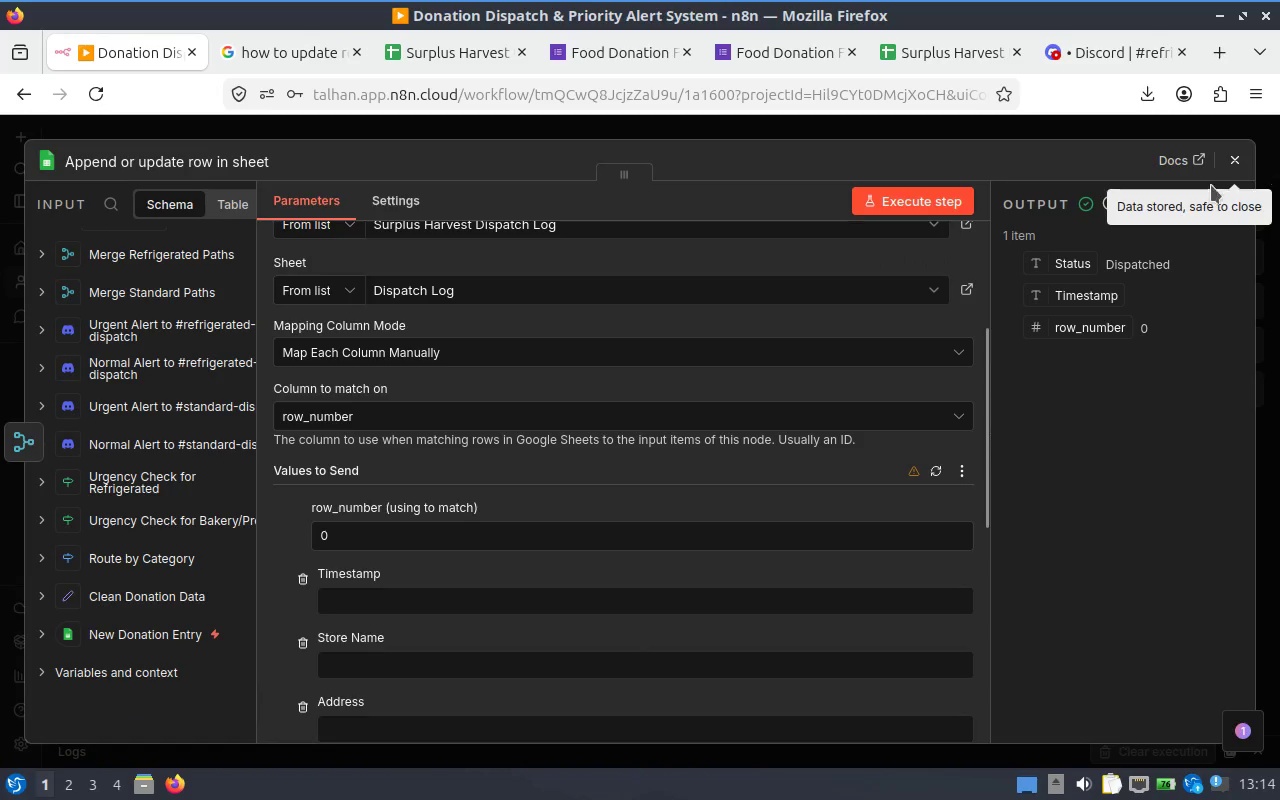 
scroll: coordinate [652, 370], scroll_direction: up, amount: 3.0
 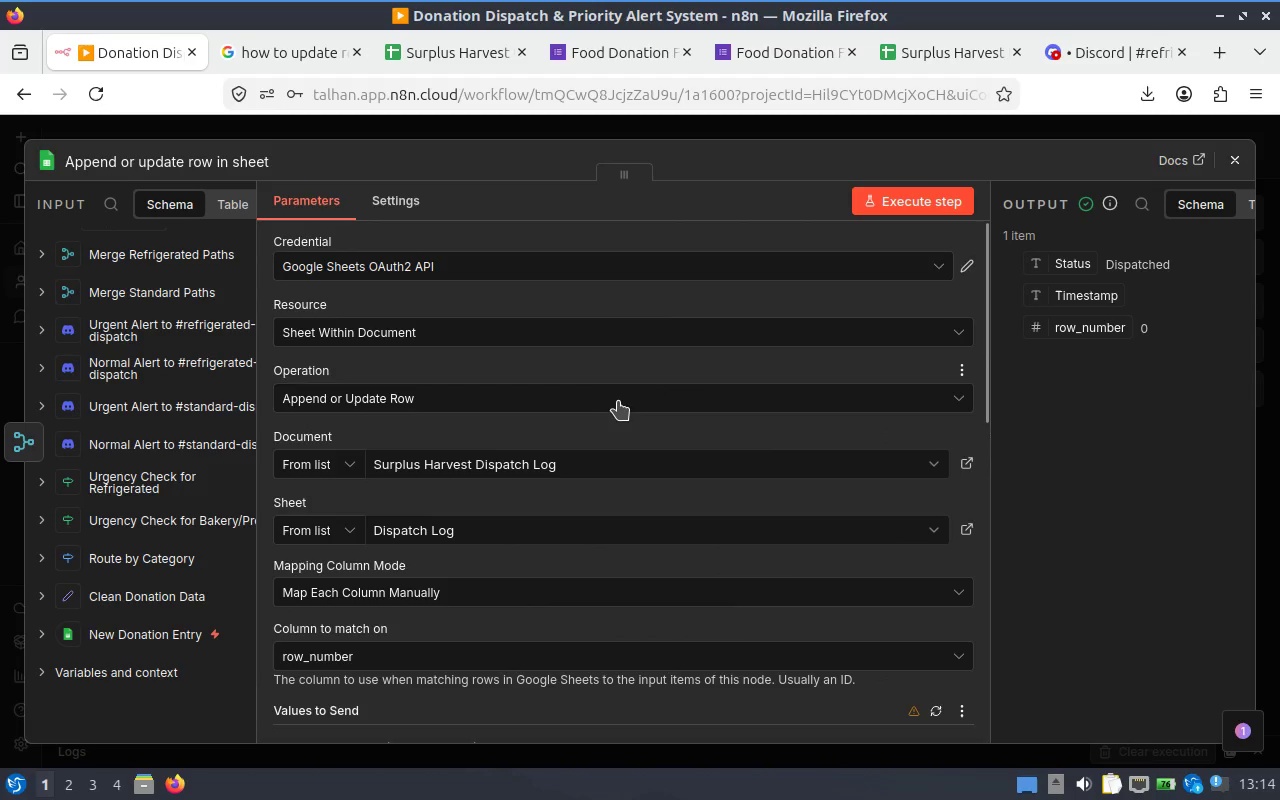 
left_click([619, 400])
 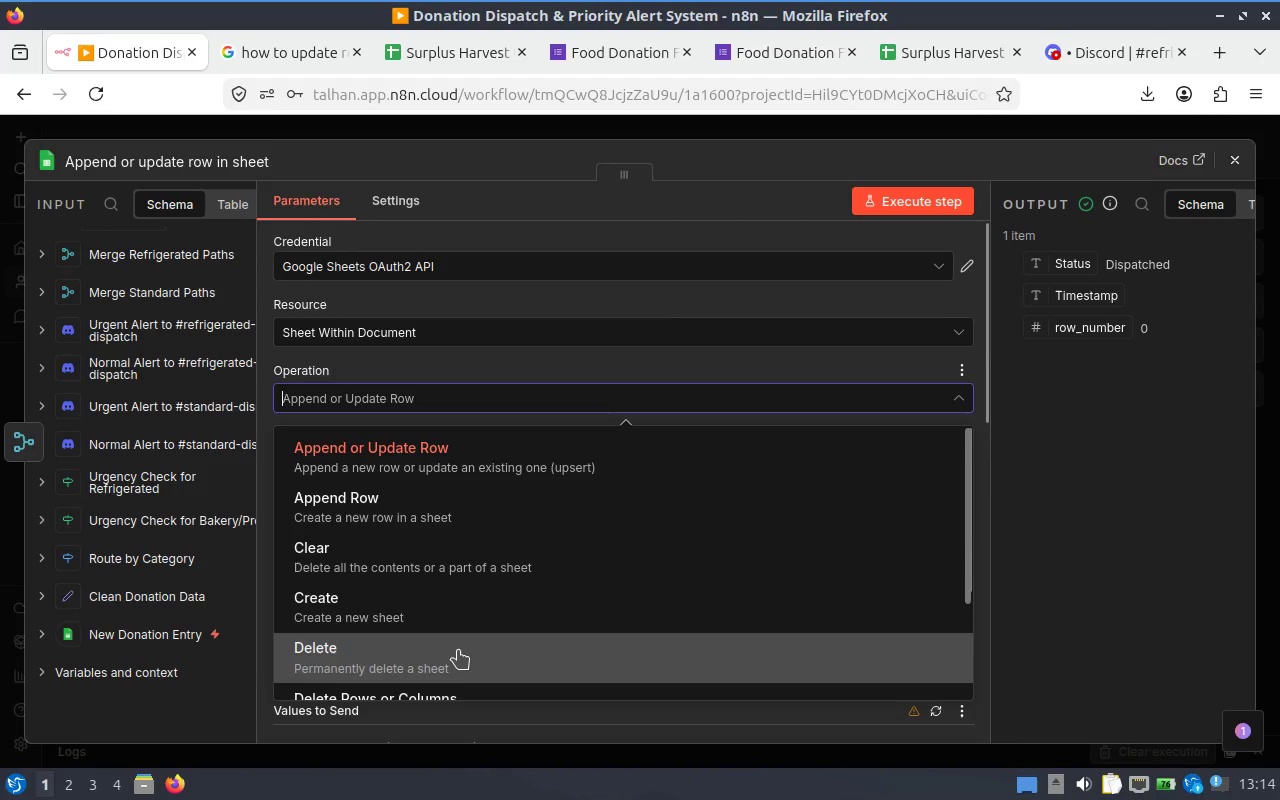 
scroll: coordinate [511, 613], scroll_direction: down, amount: 3.0
 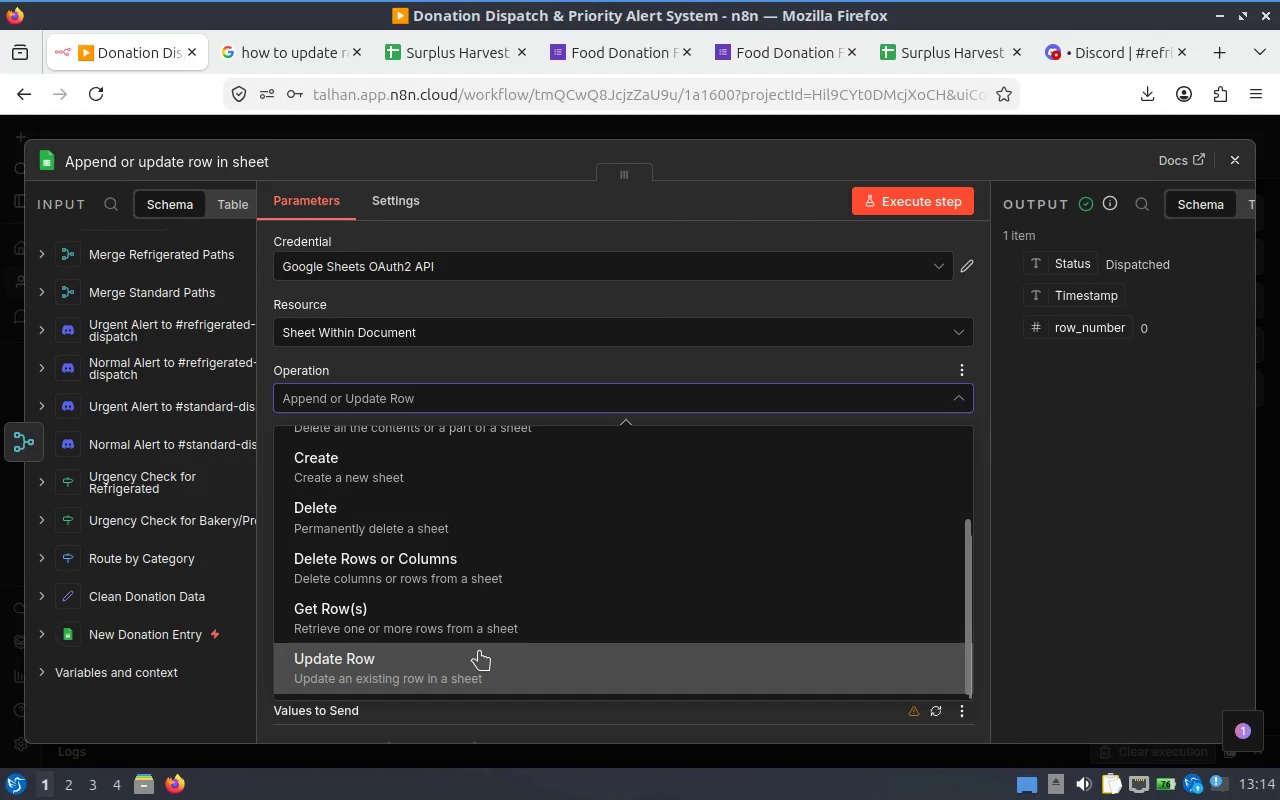 
left_click([477, 652])
 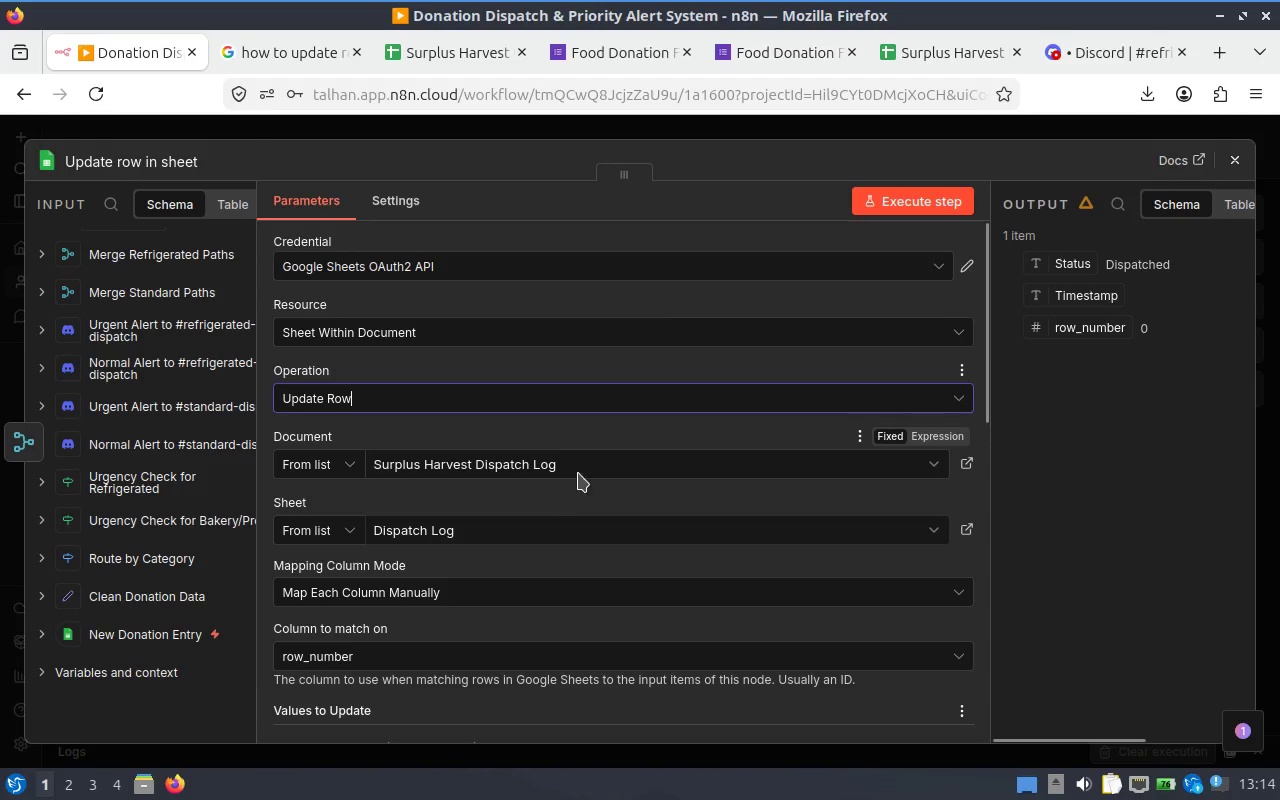 
scroll: coordinate [585, 498], scroll_direction: down, amount: 1.0
 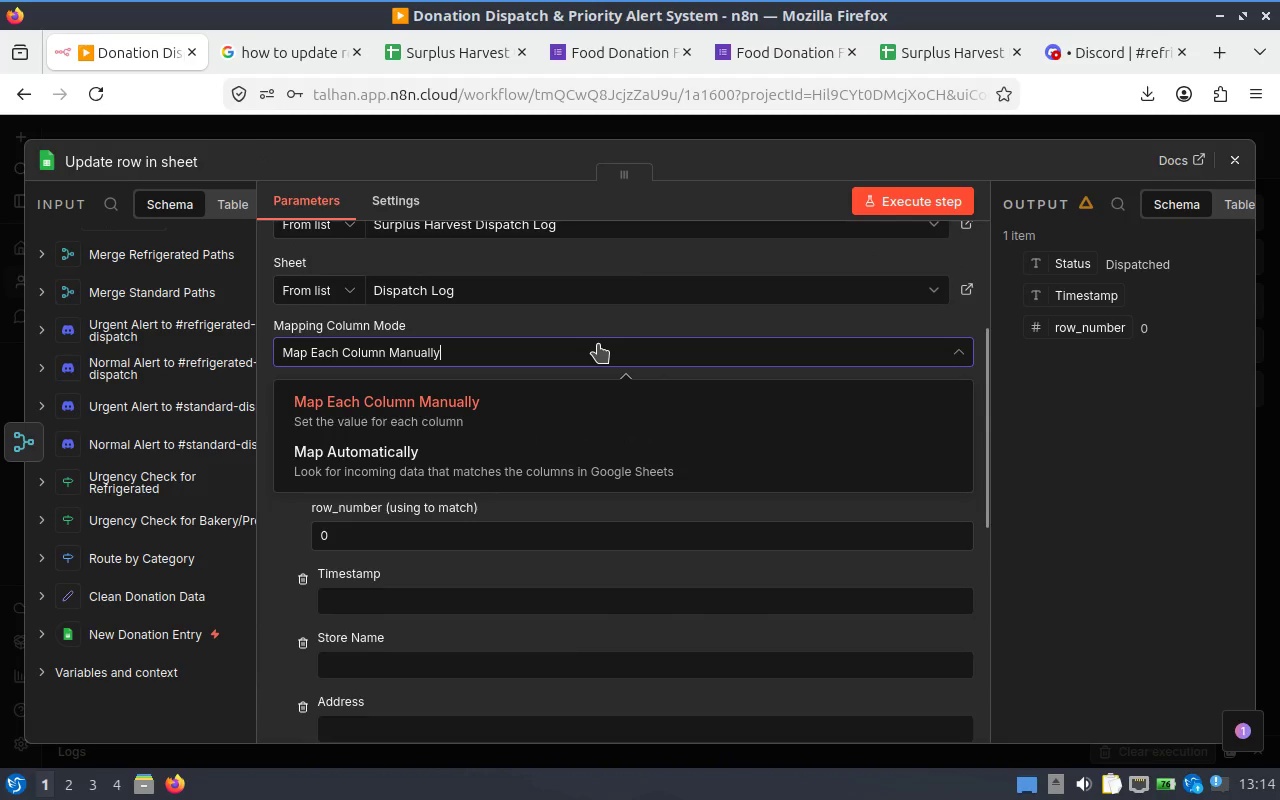 
left_click([599, 344])
 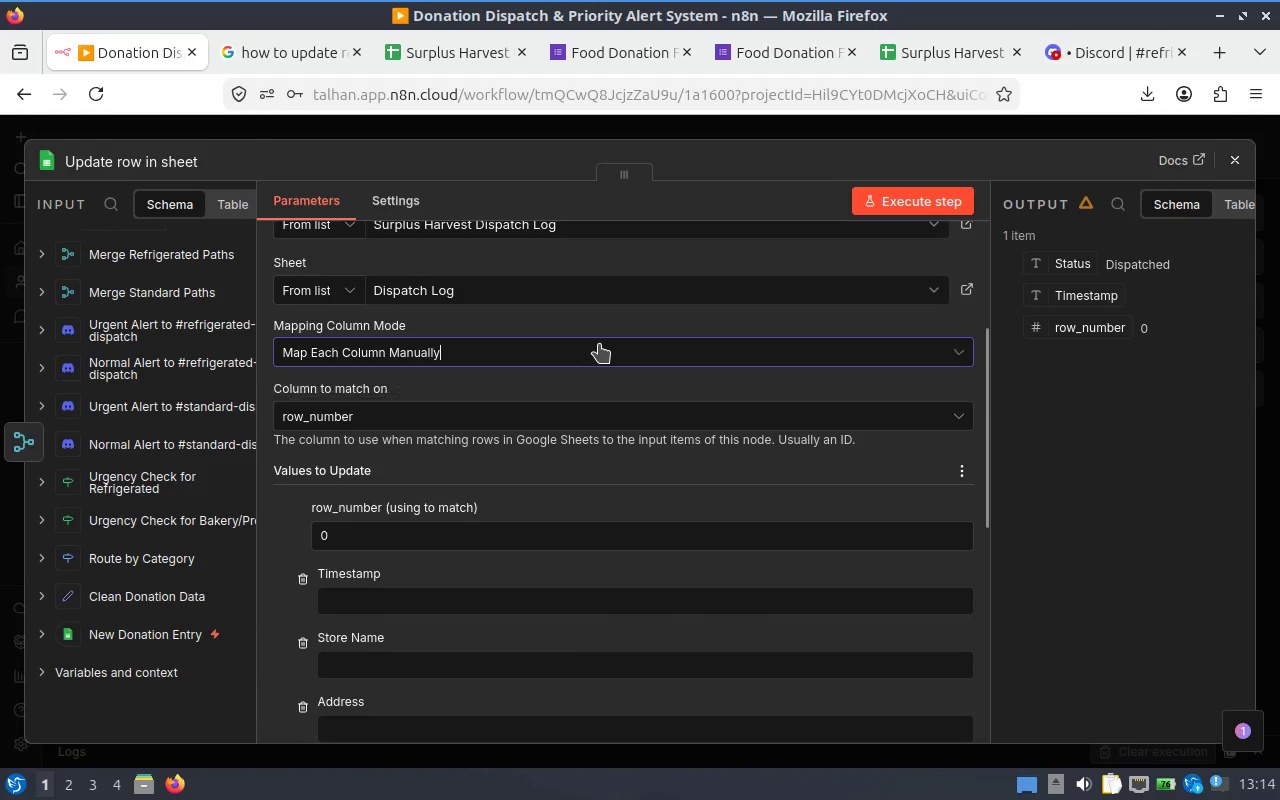 
left_click([599, 344])
 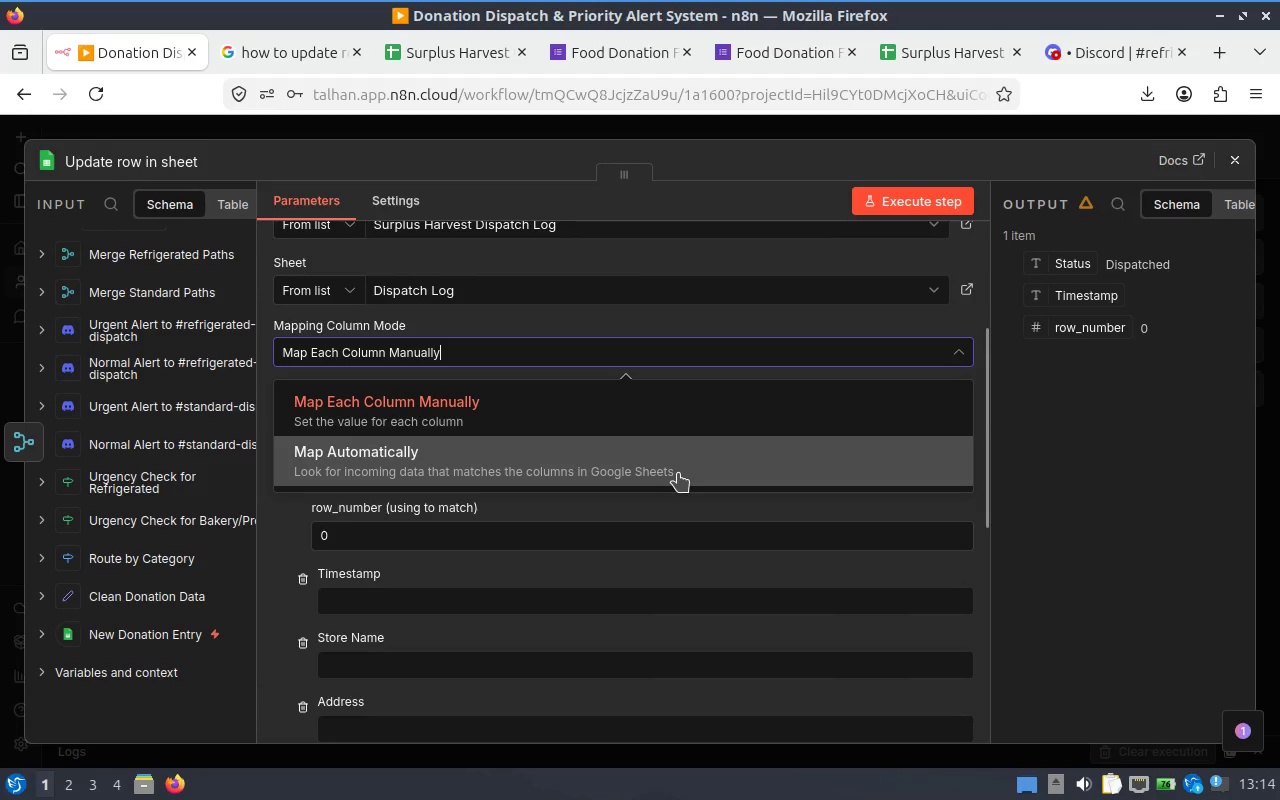 
left_click([678, 473])
 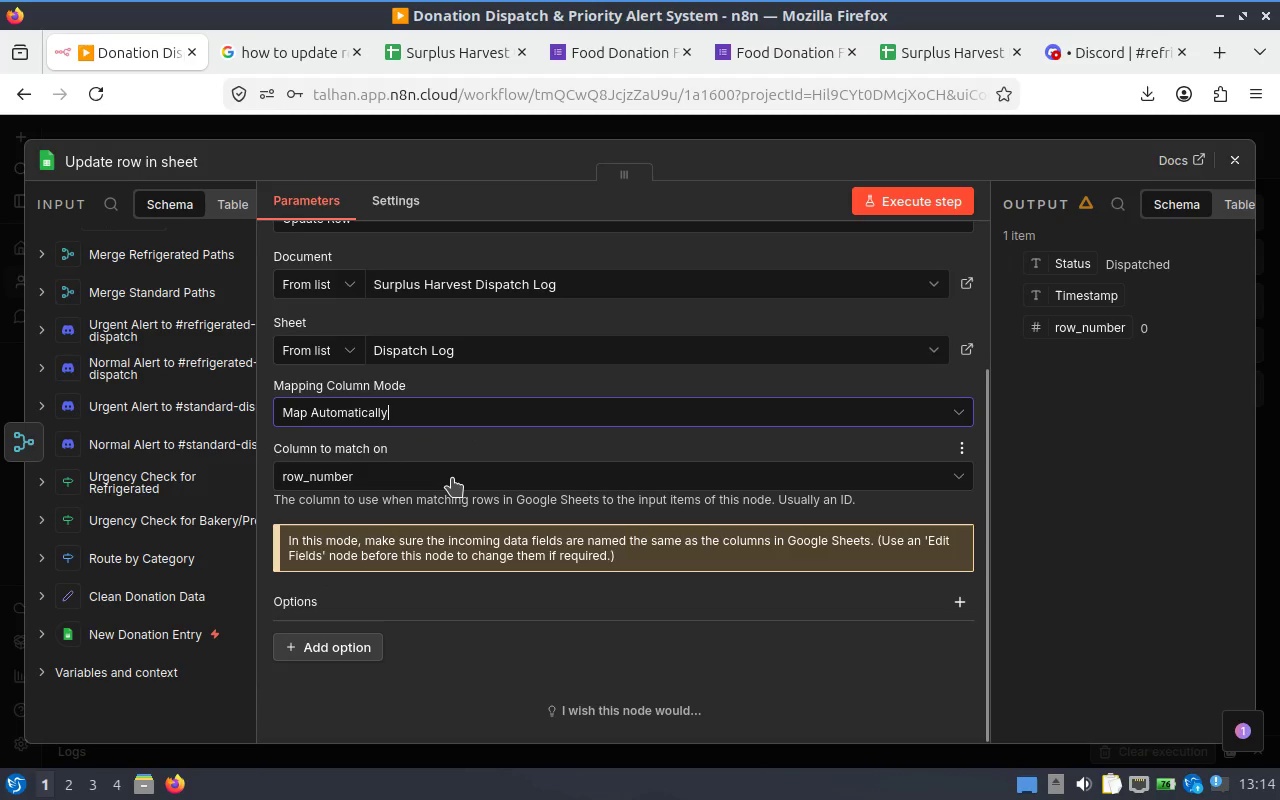 
left_click([477, 480])
 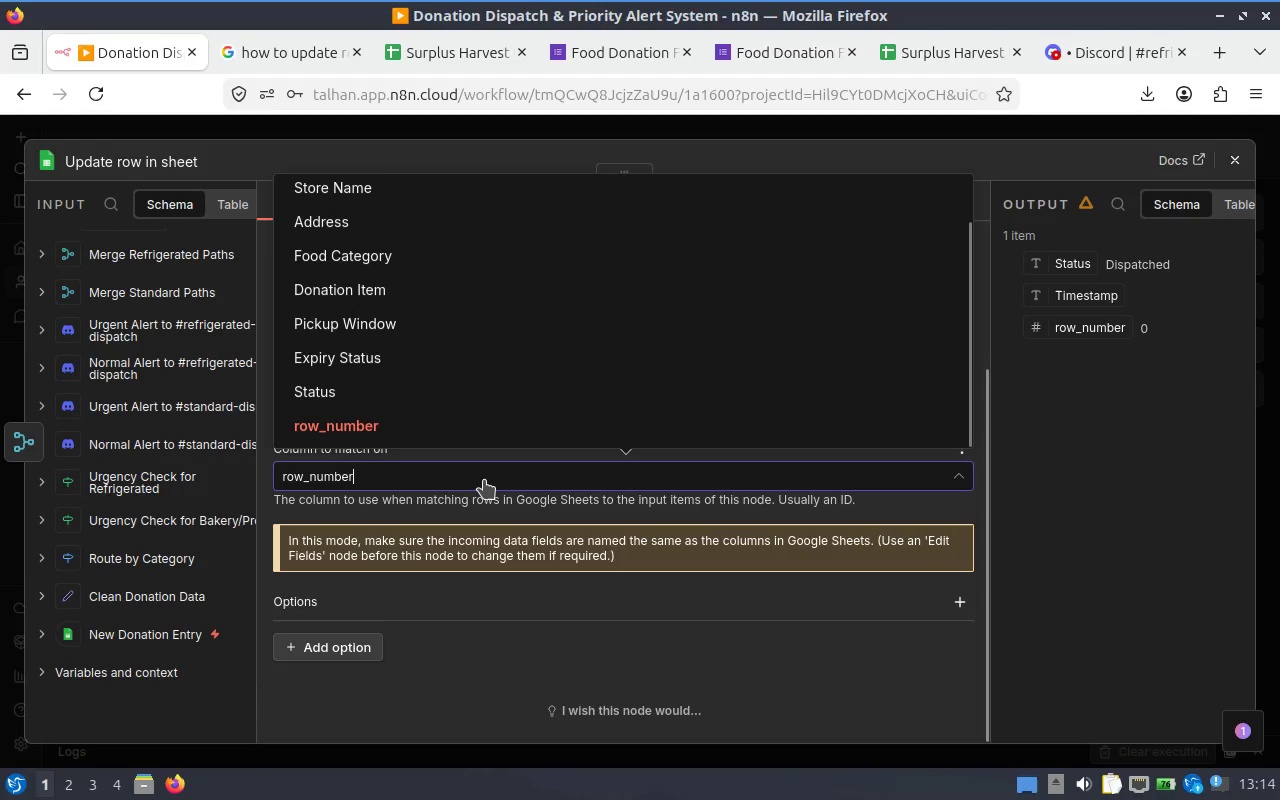 
left_click([484, 480])
 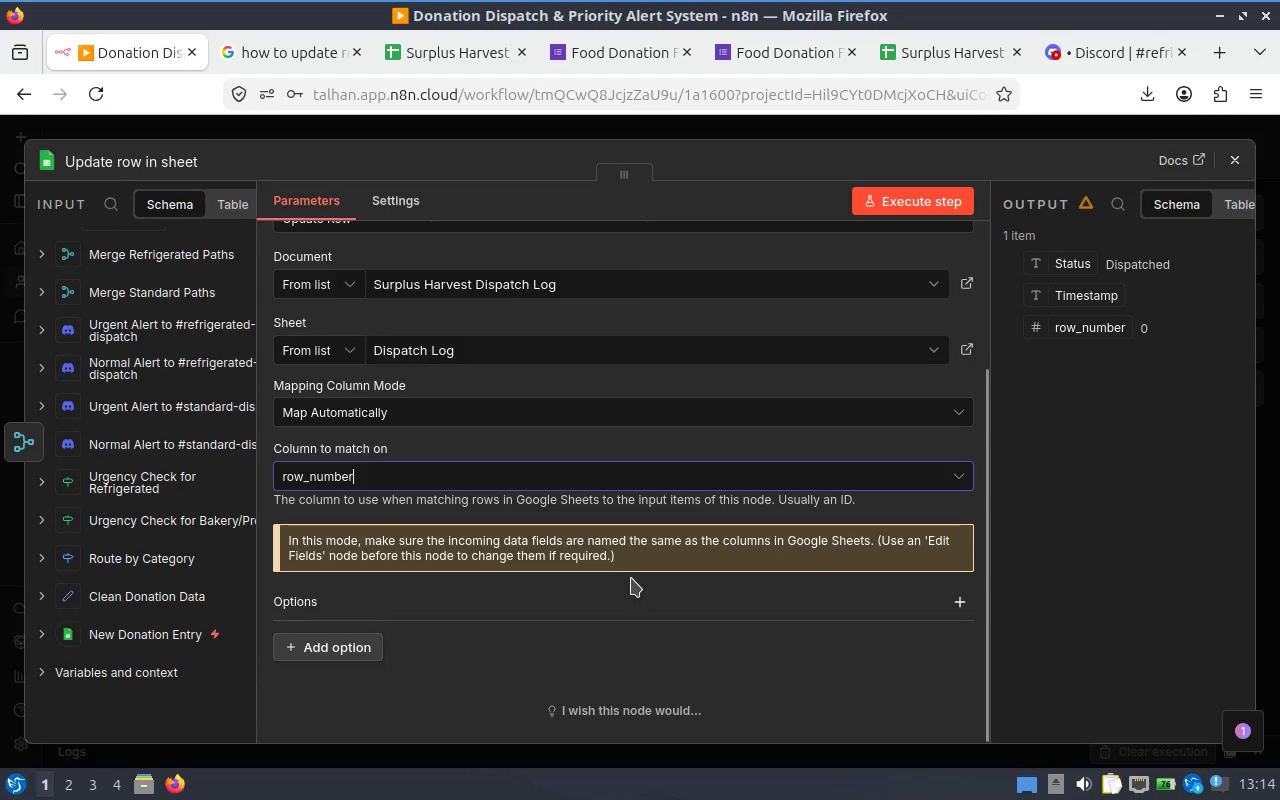 
wait(10.79)
 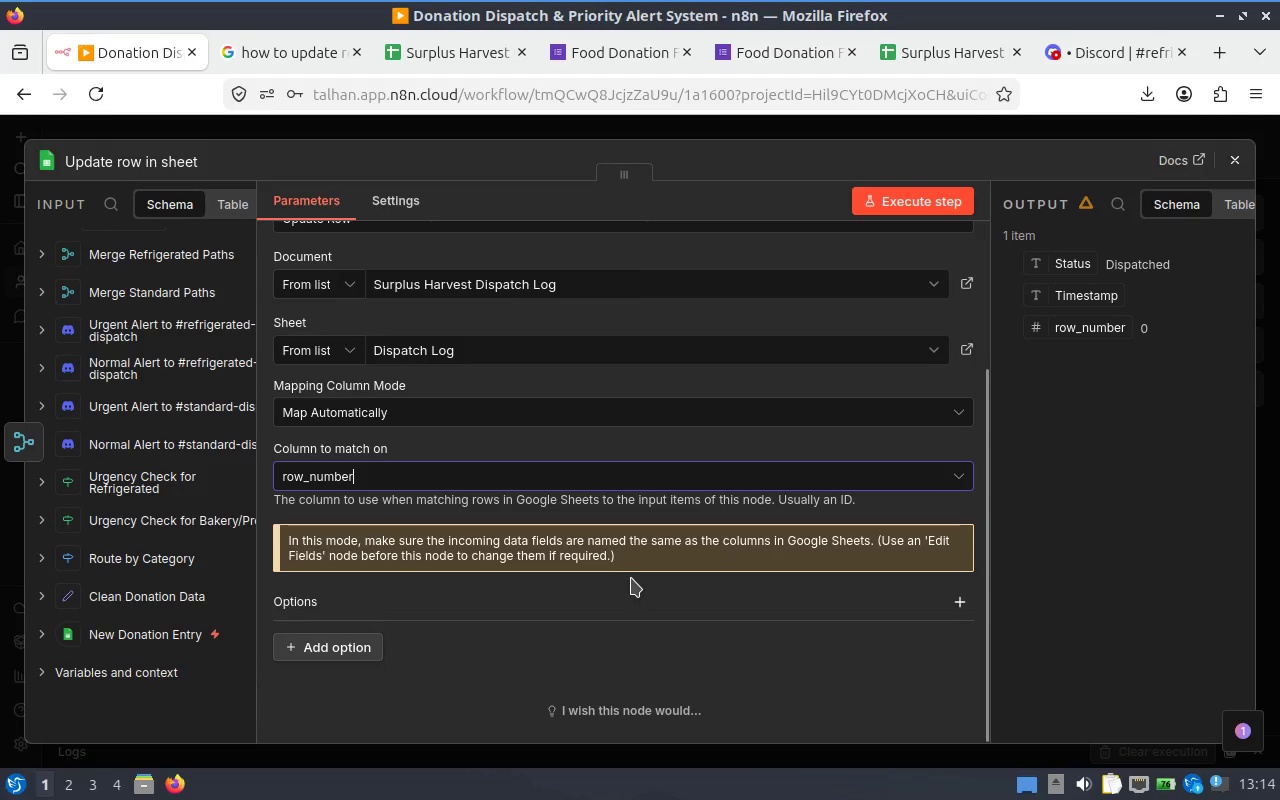 
left_click([680, 478])
 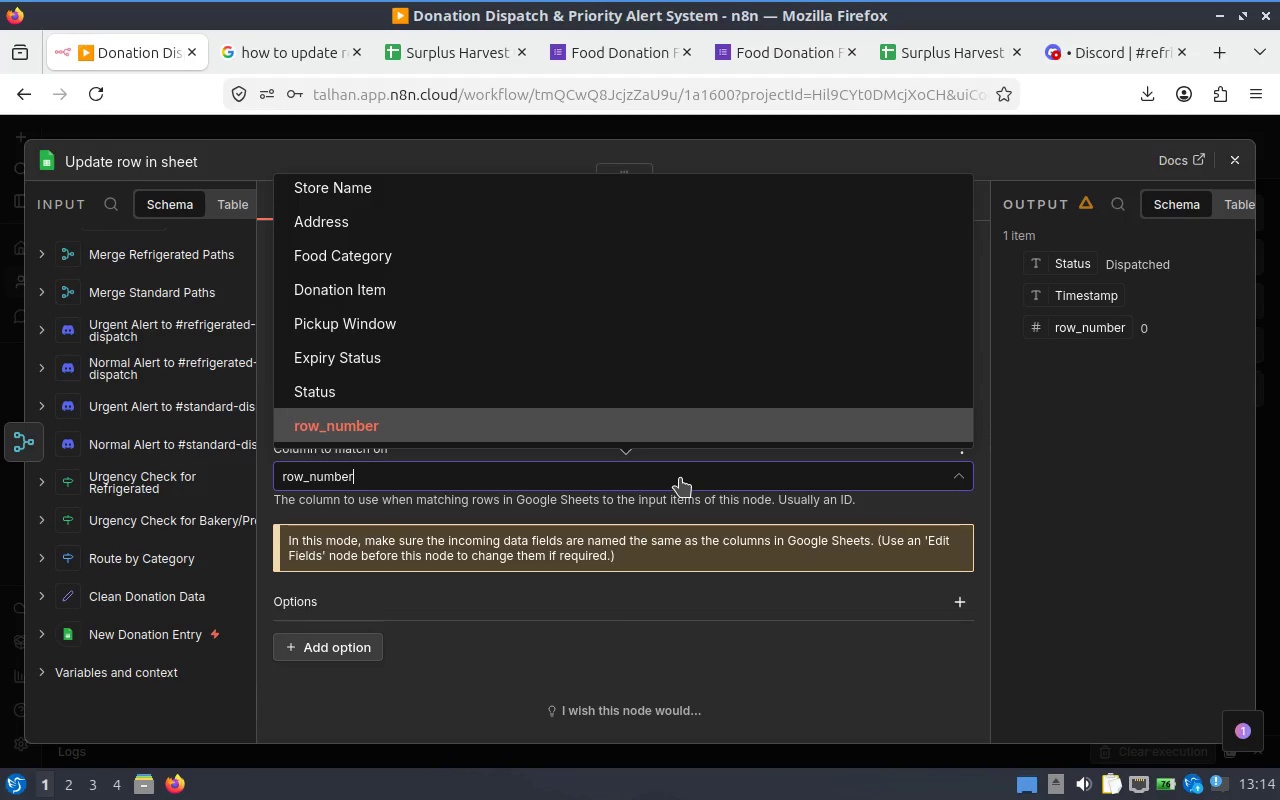 
mouse_move([563, 365])
 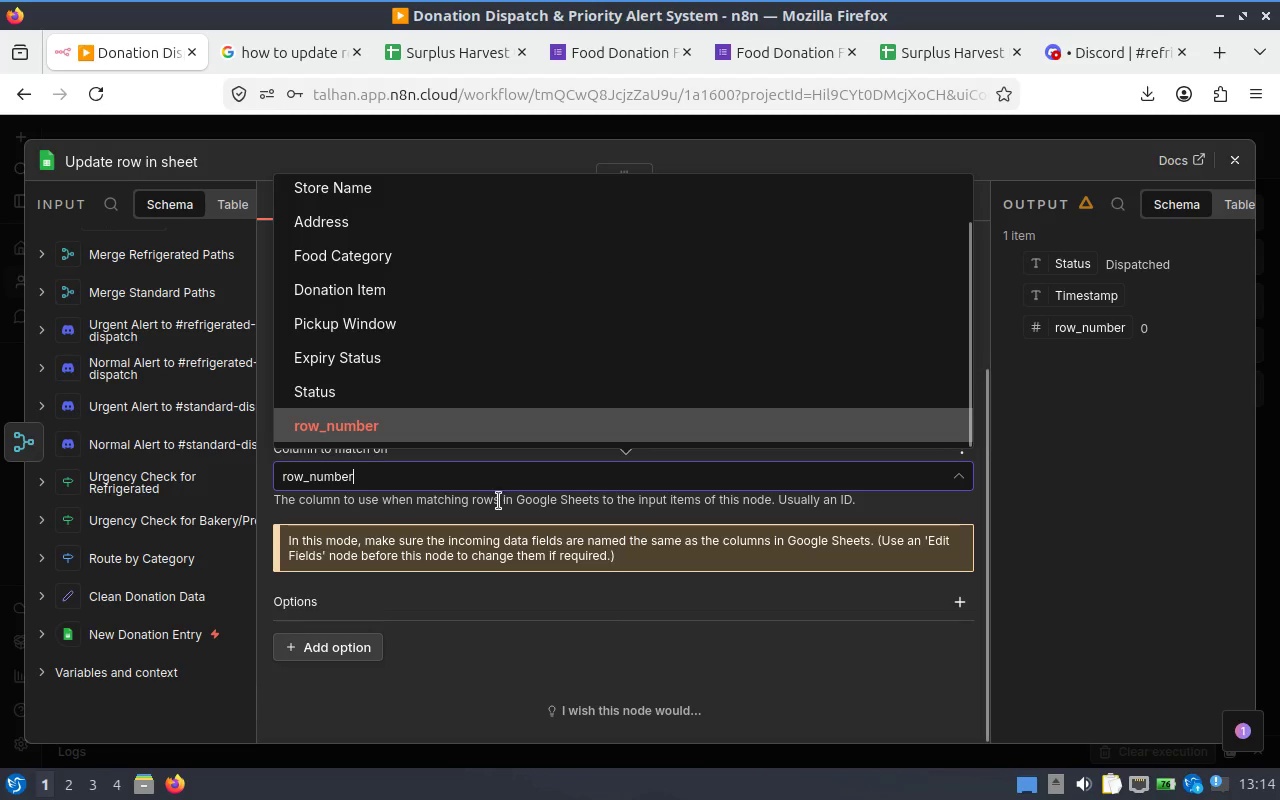 
left_click([392, 513])
 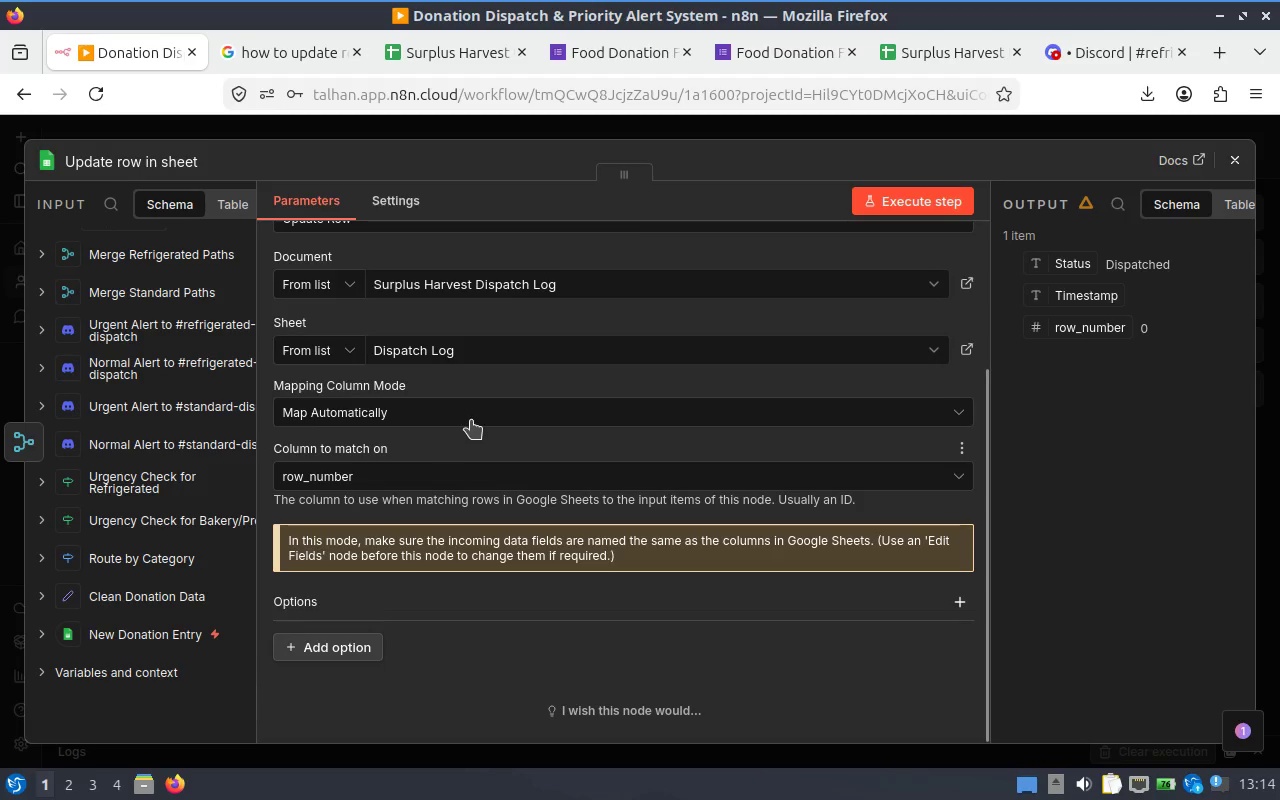 
left_click([471, 420])
 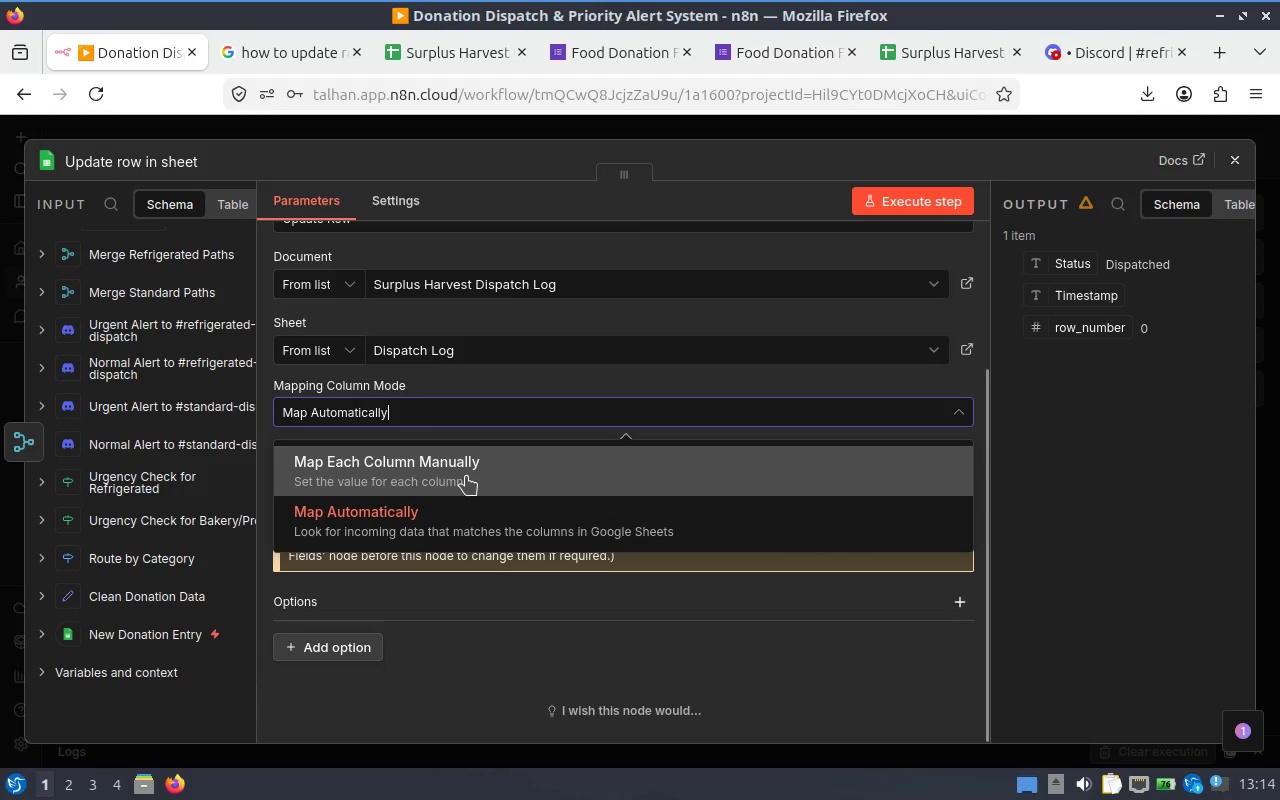 
left_click([466, 476])
 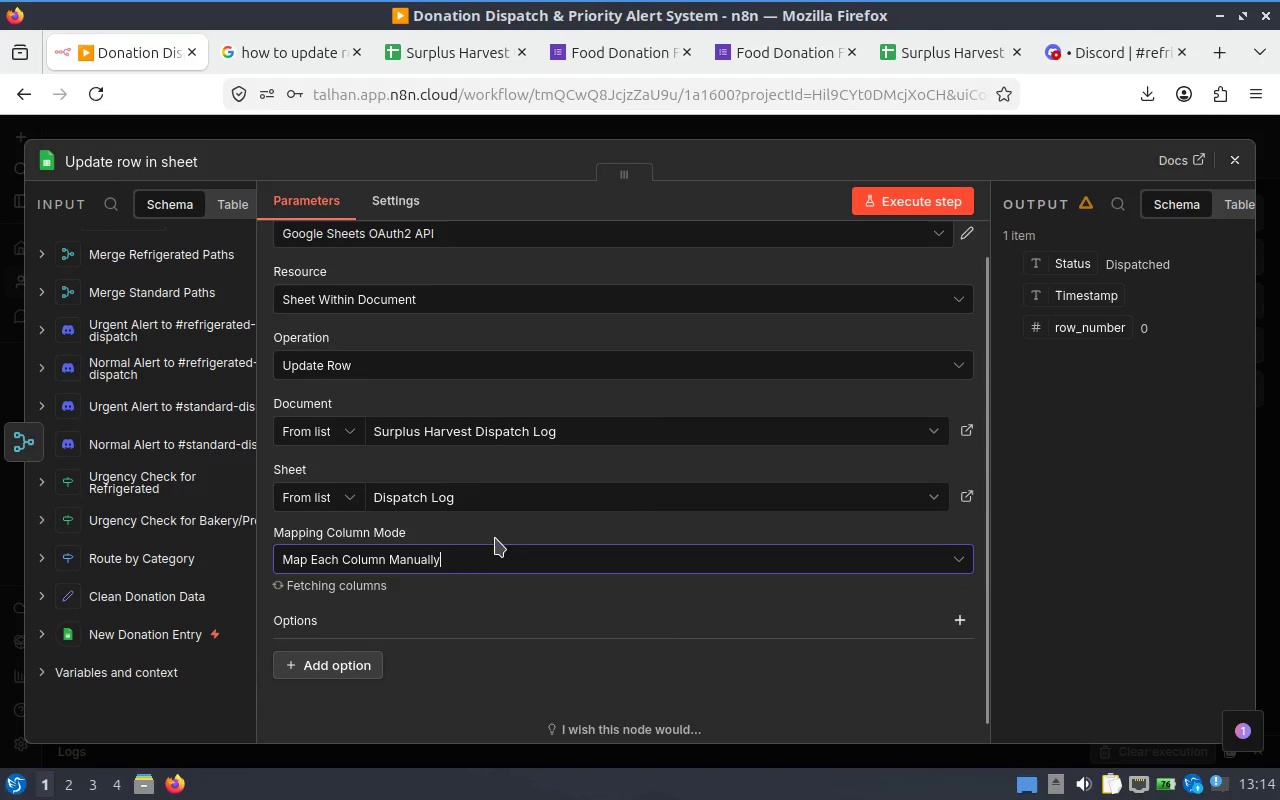 
scroll: coordinate [513, 387], scroll_direction: down, amount: 1.0
 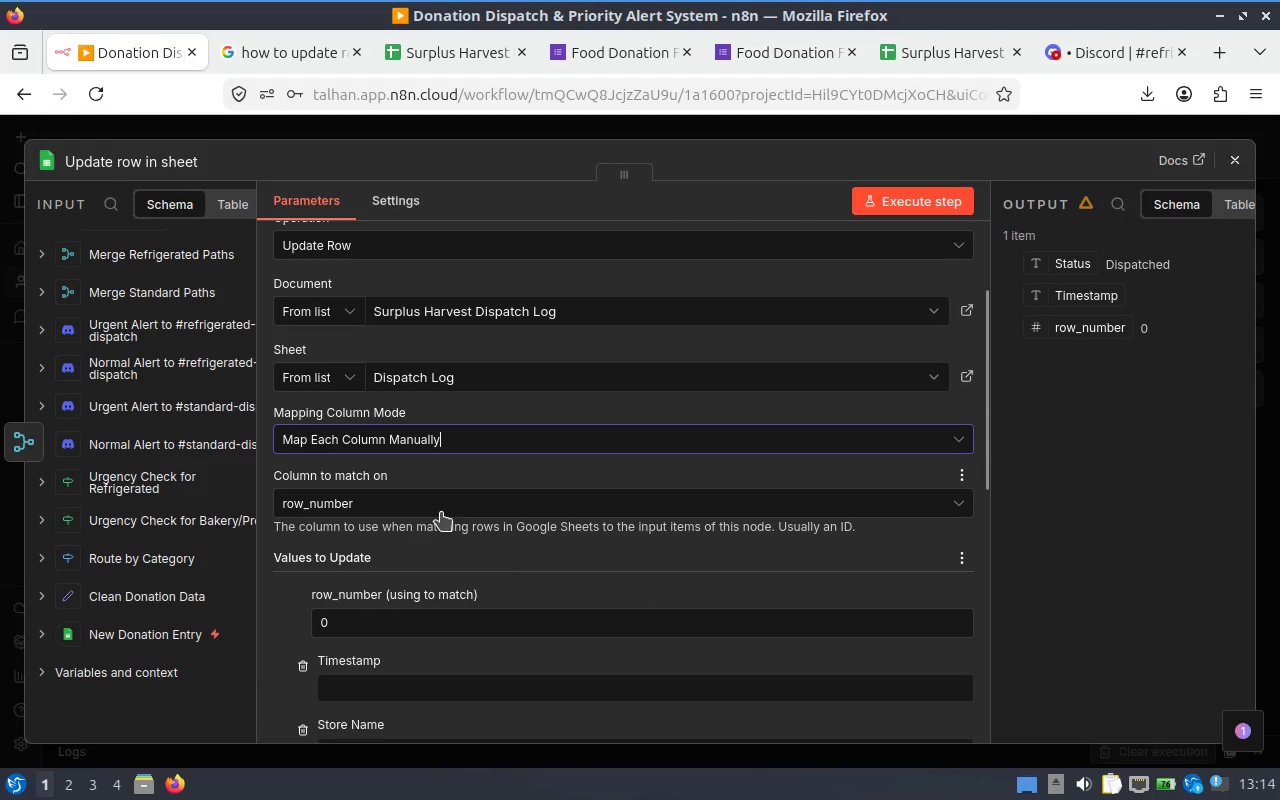 
scroll: coordinate [460, 473], scroll_direction: up, amount: 2.0
 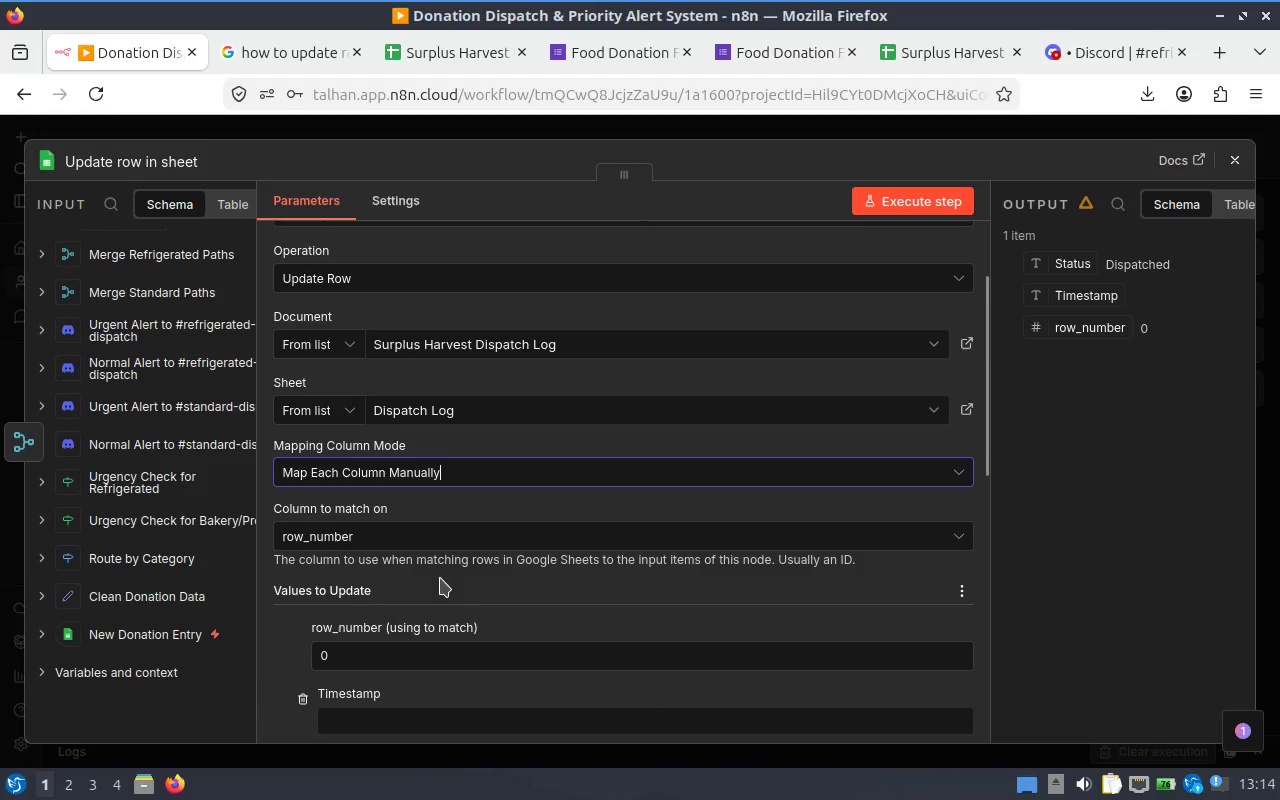 
scroll: coordinate [578, 562], scroll_direction: down, amount: 2.0
 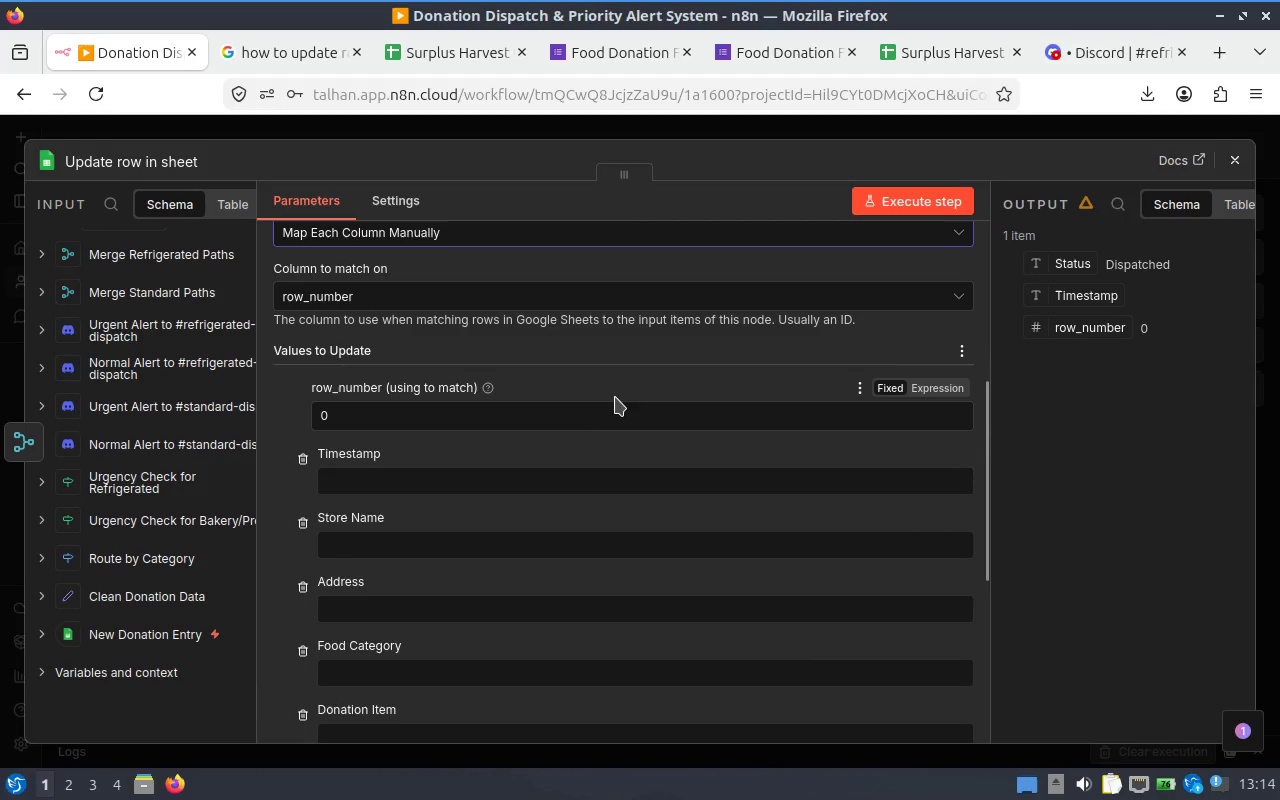 
left_click([592, 415])
 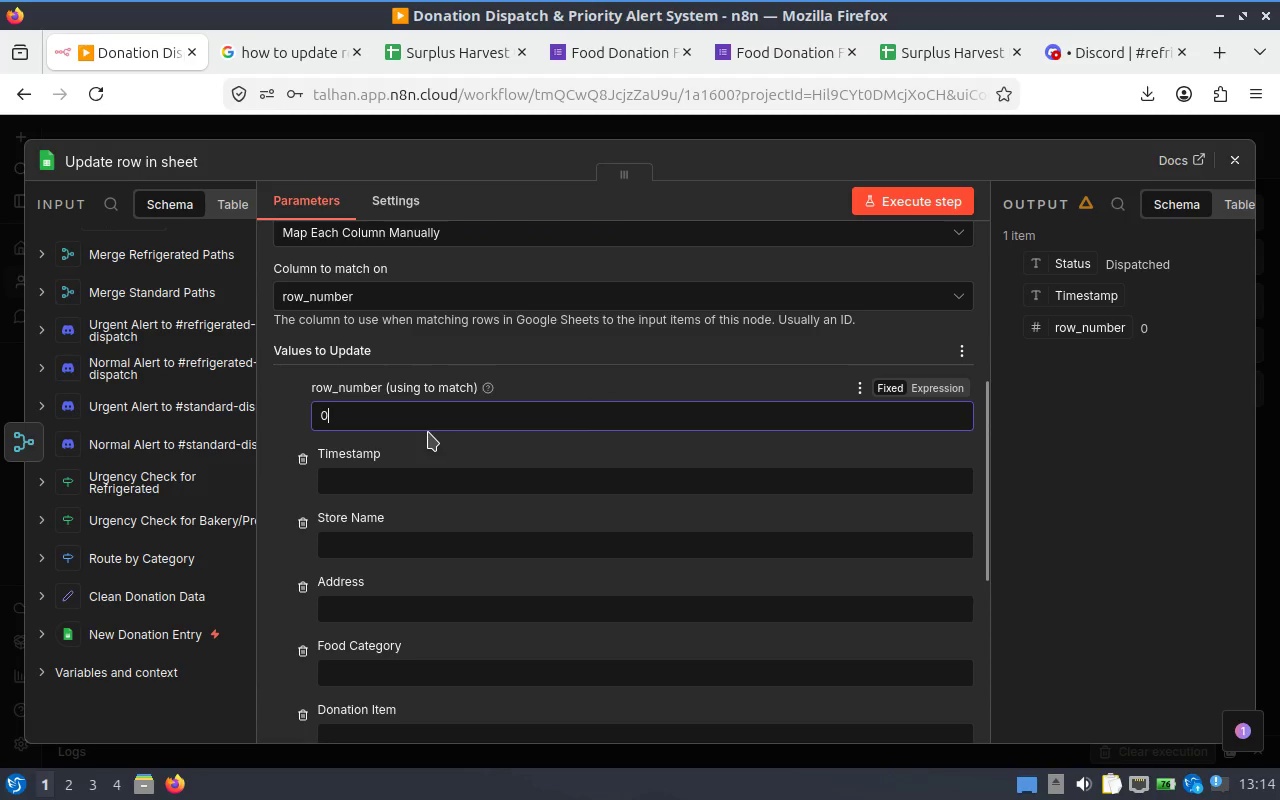 
type(r4)
 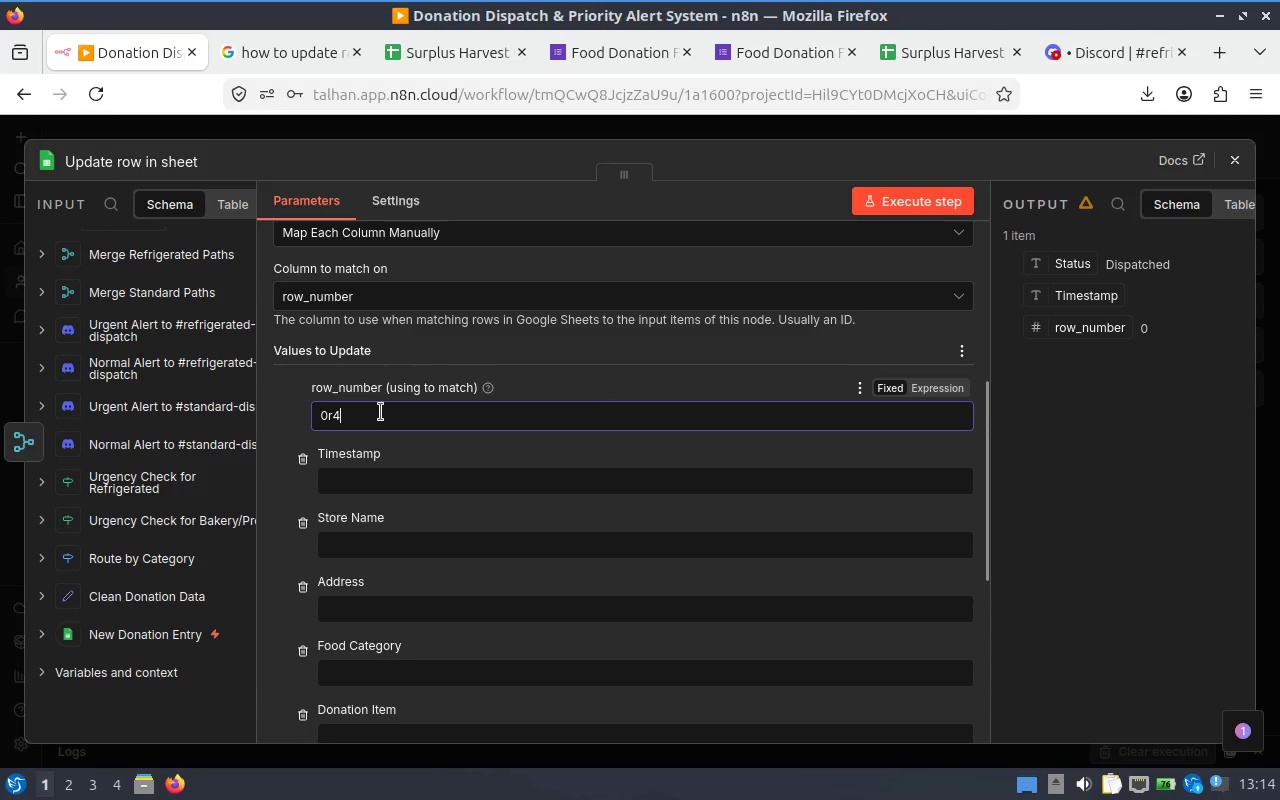 
left_click([378, 412])
 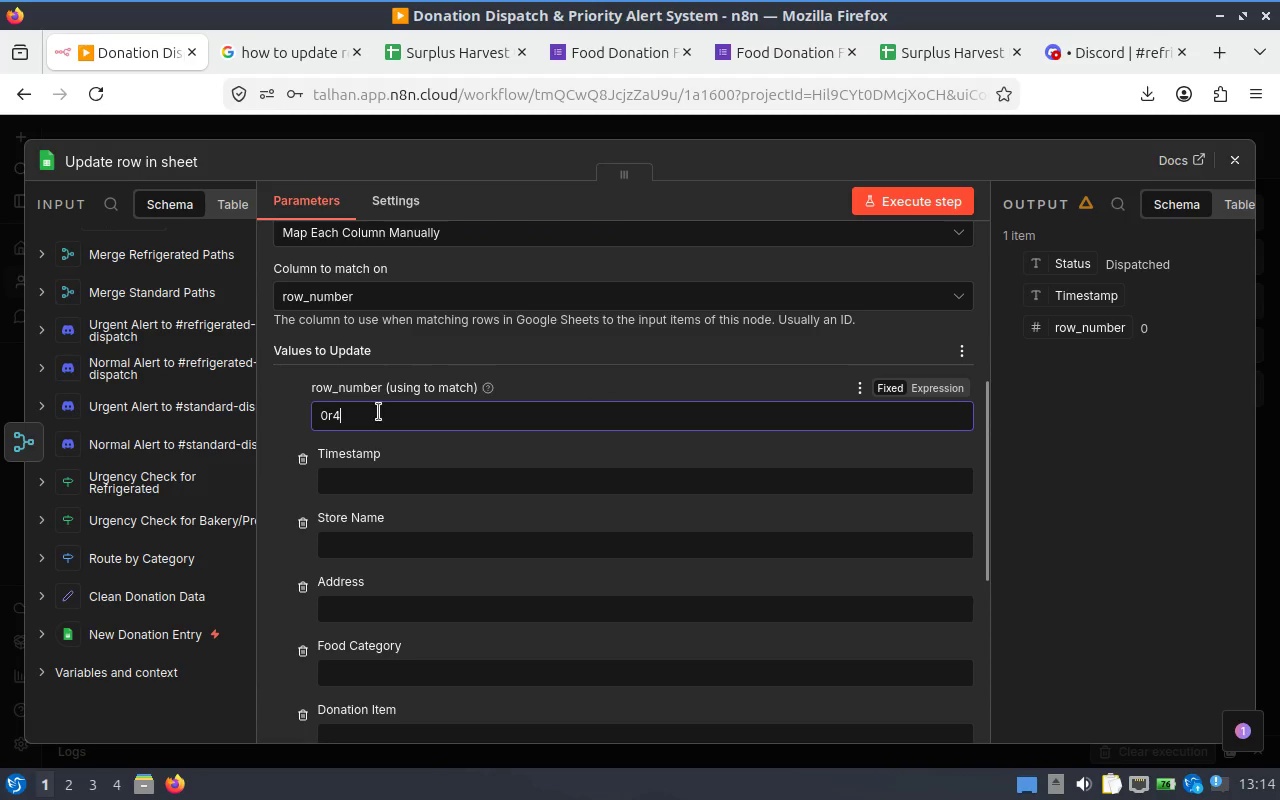 
key(Backspace)
 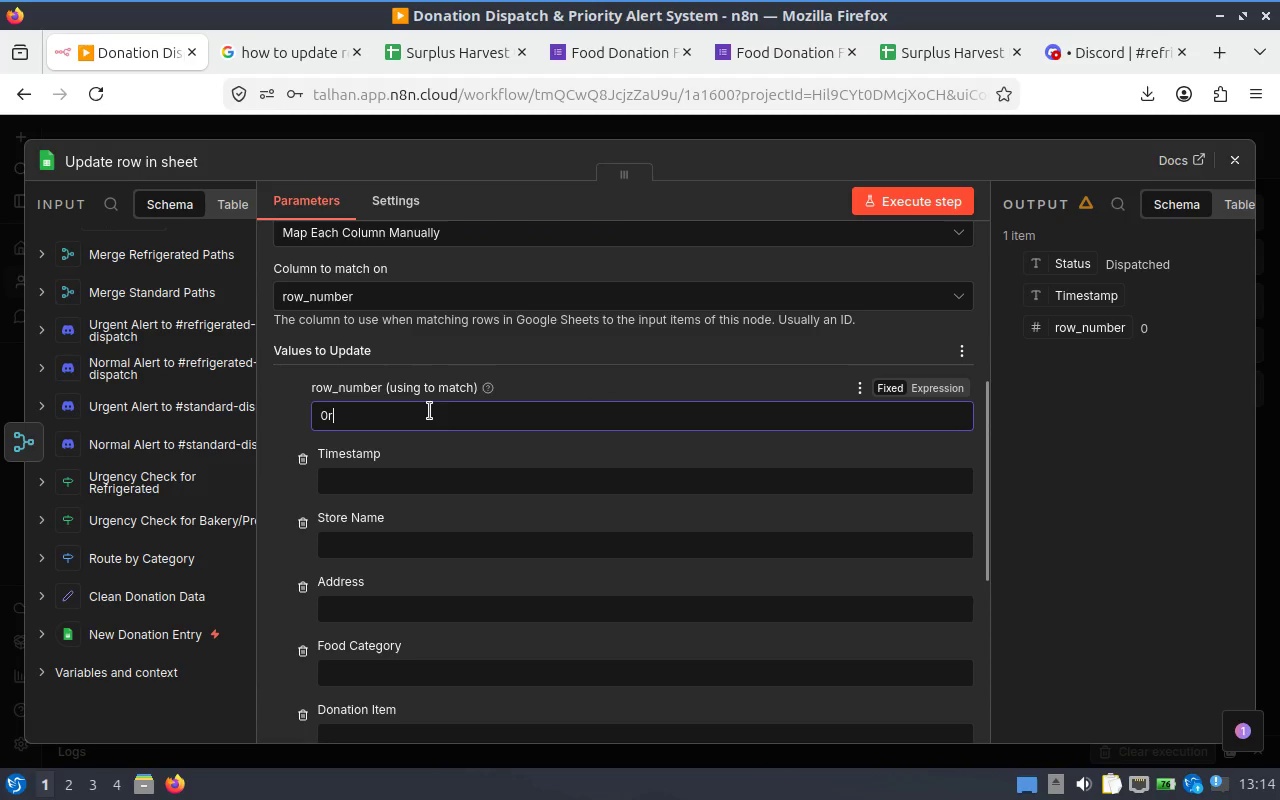 
key(Backspace)
 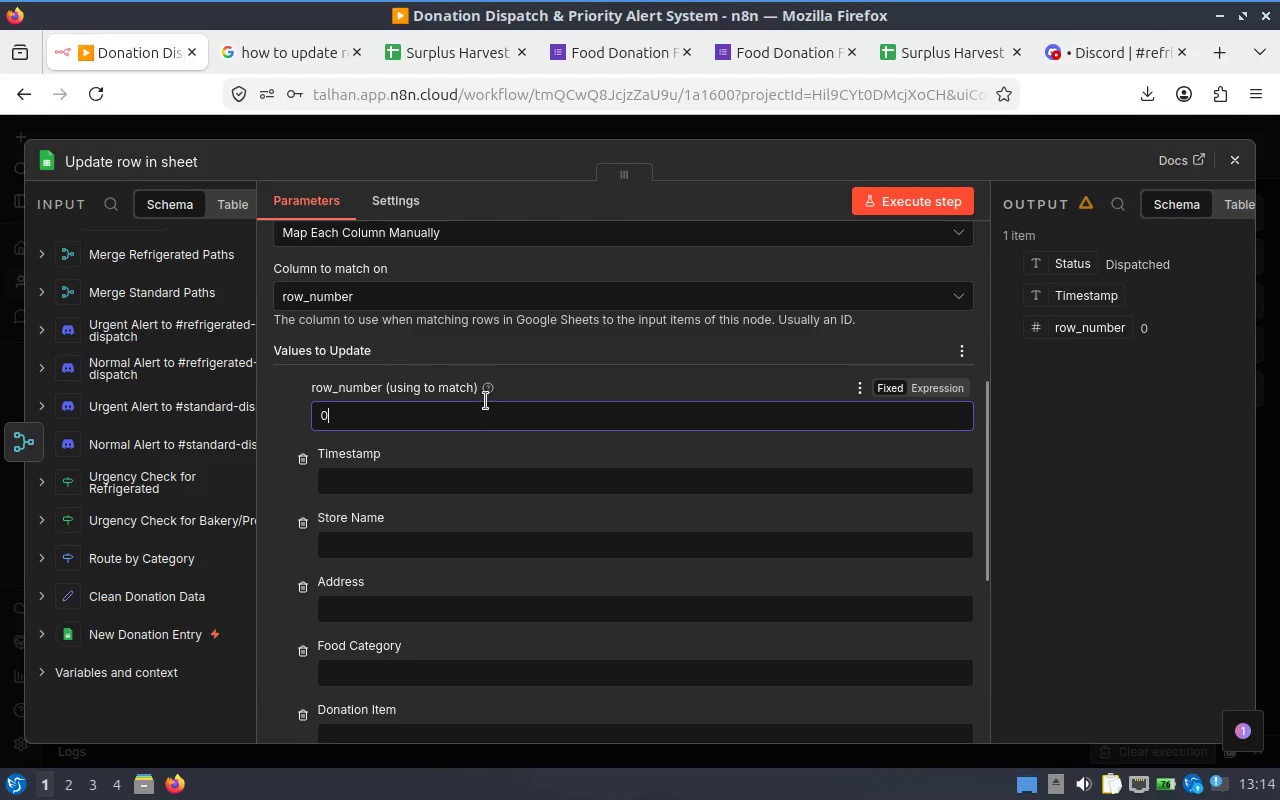 
mouse_move([505, 406])
 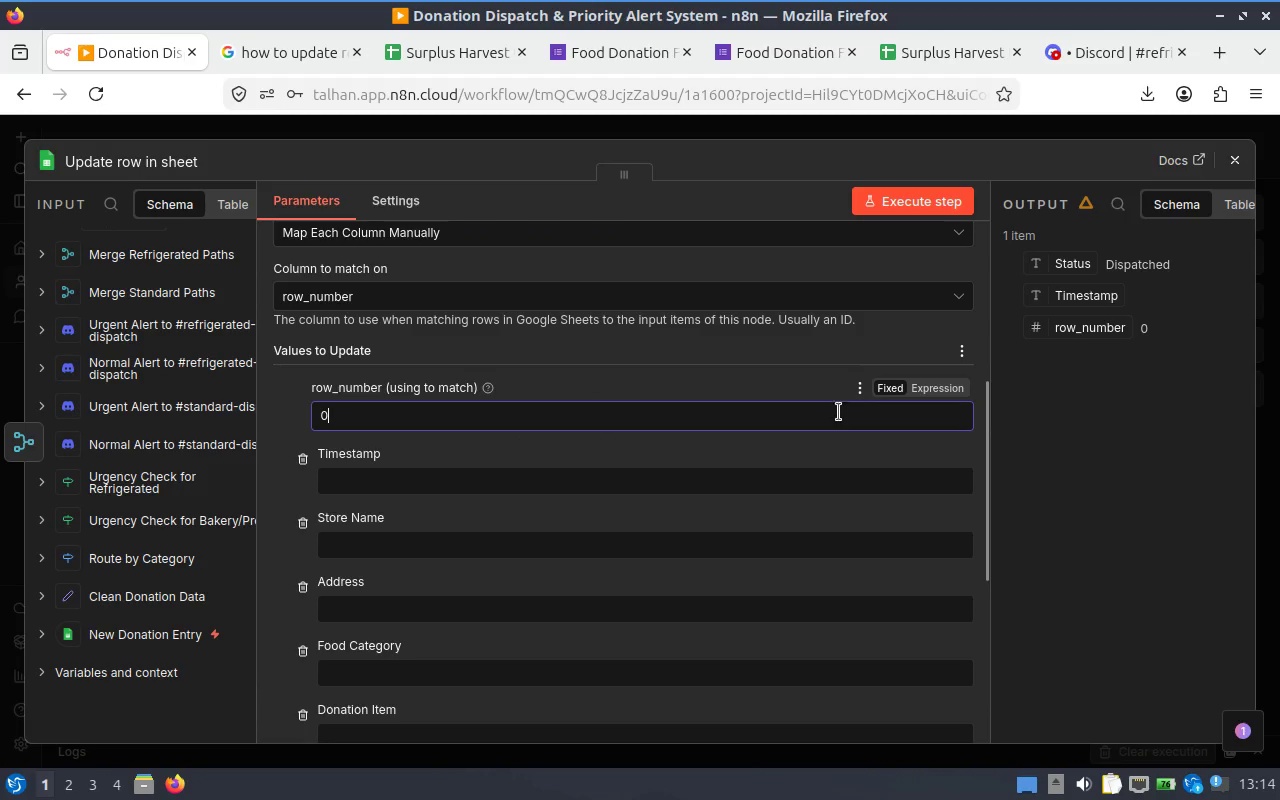 
scroll: coordinate [713, 379], scroll_direction: down, amount: 3.0
 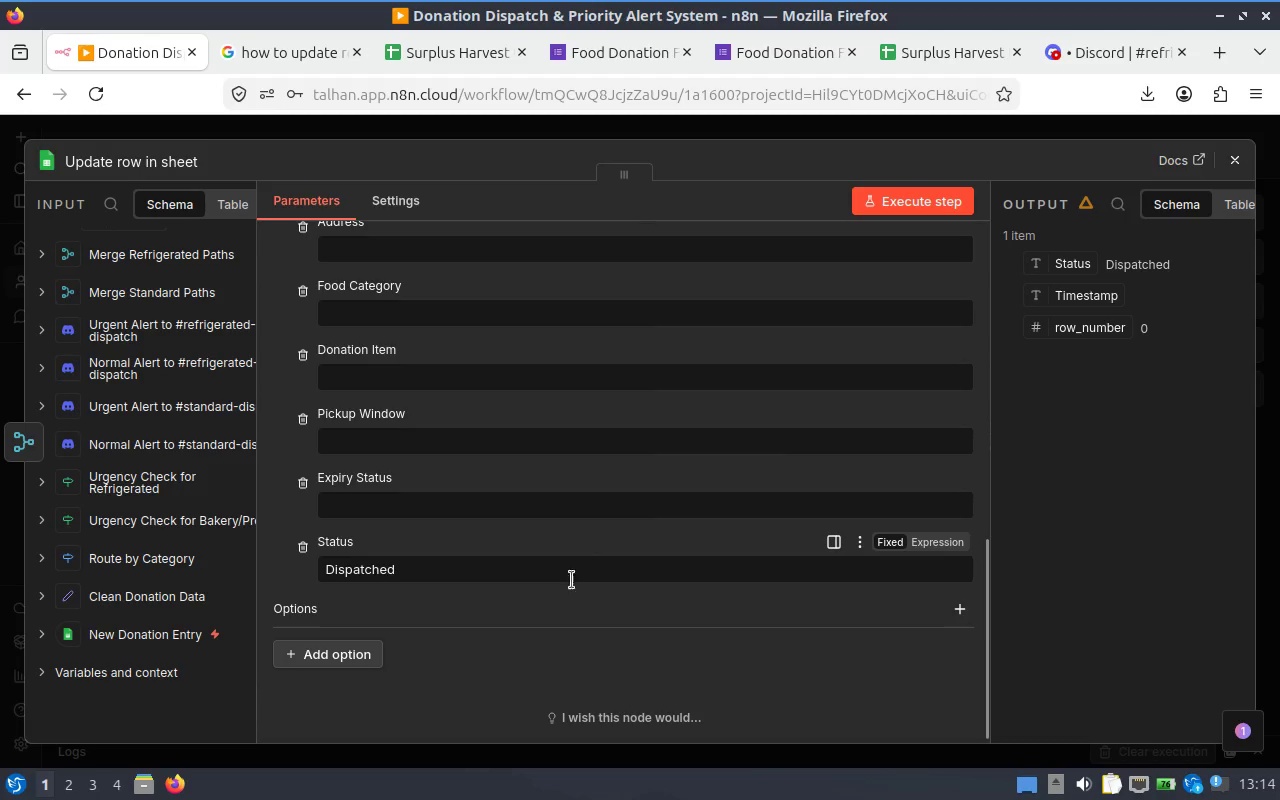 
scroll: coordinate [580, 483], scroll_direction: up, amount: 5.0
 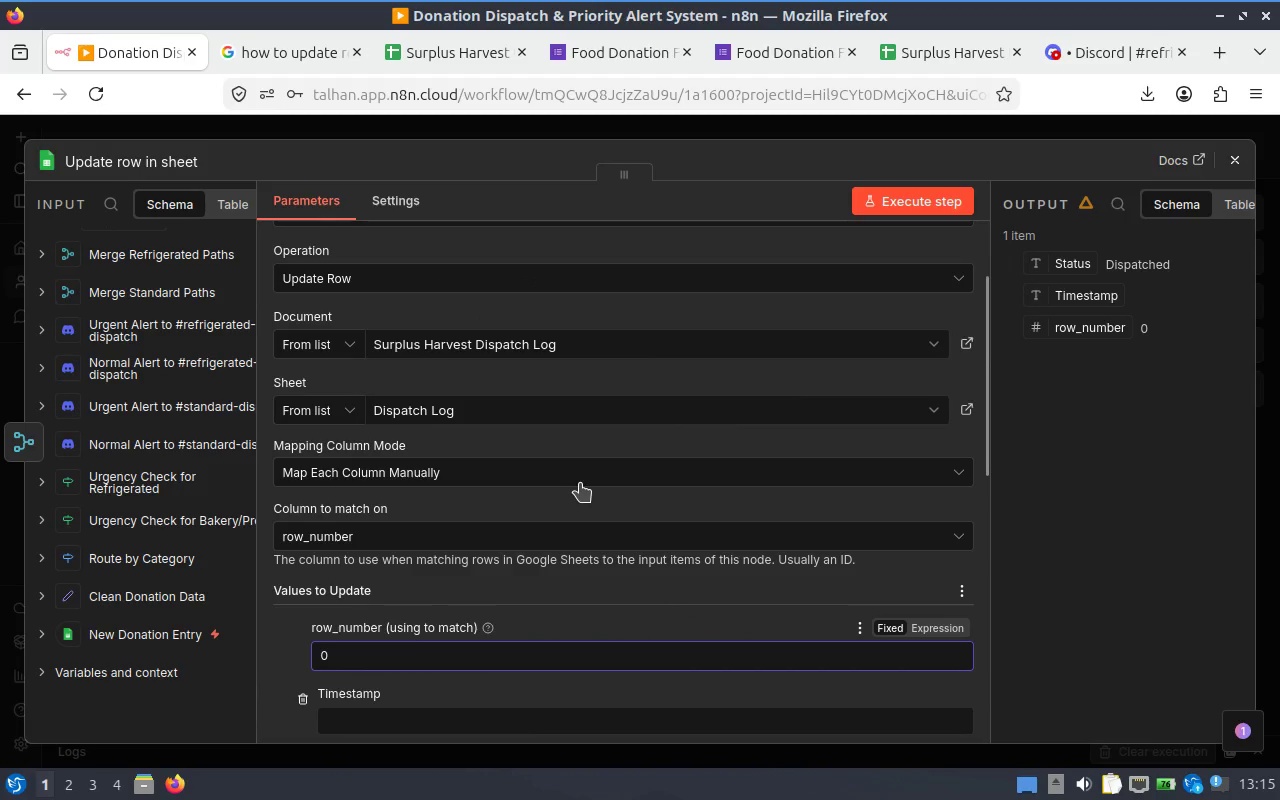 
scroll: coordinate [580, 483], scroll_direction: down, amount: 1.0
 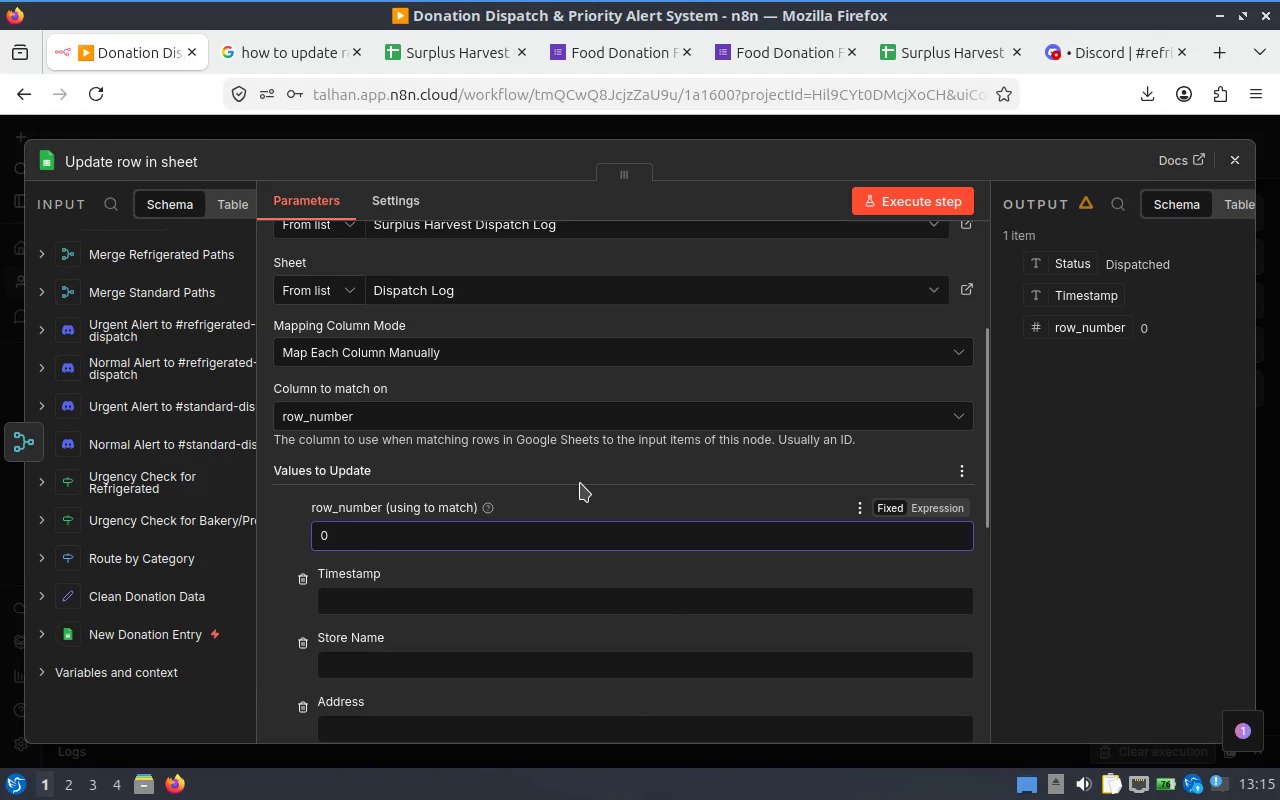 
scroll: coordinate [580, 483], scroll_direction: up, amount: 1.0
 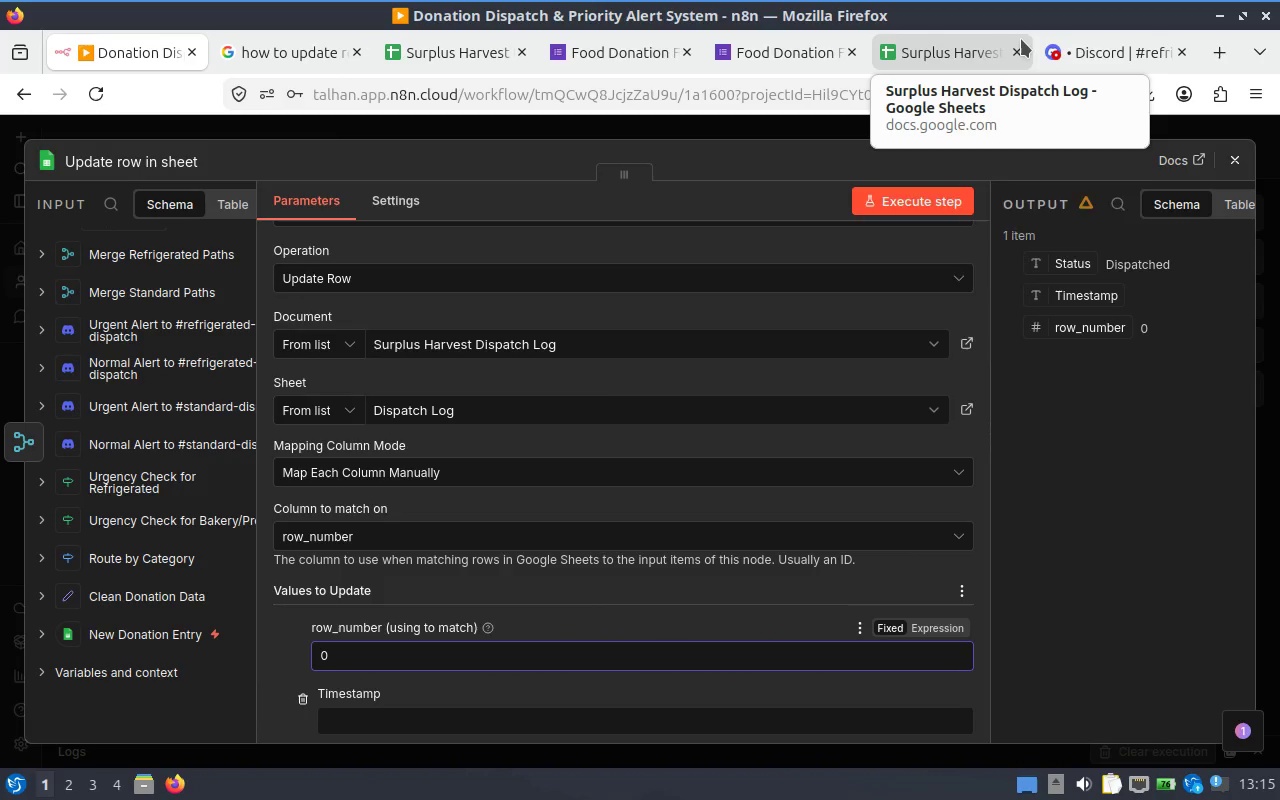 
wait(7.71)
 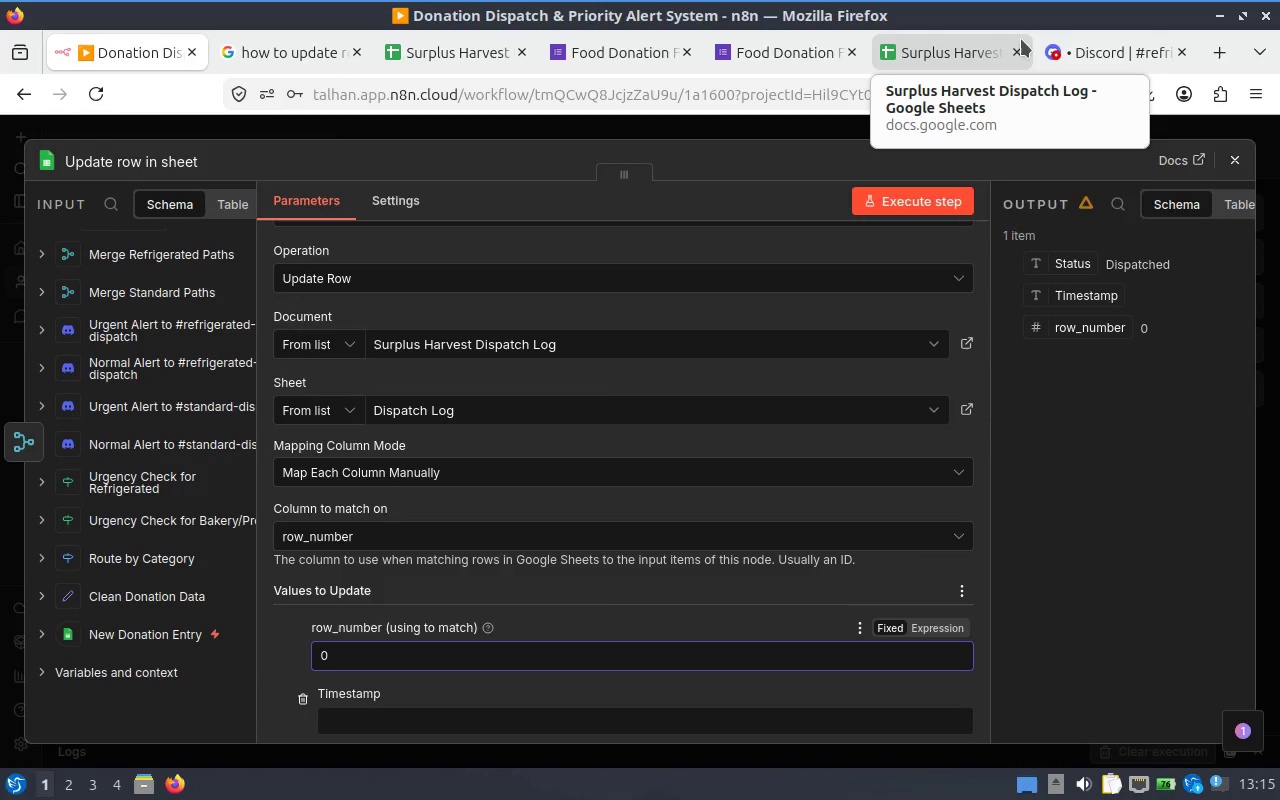 
left_click([1228, 156])
 